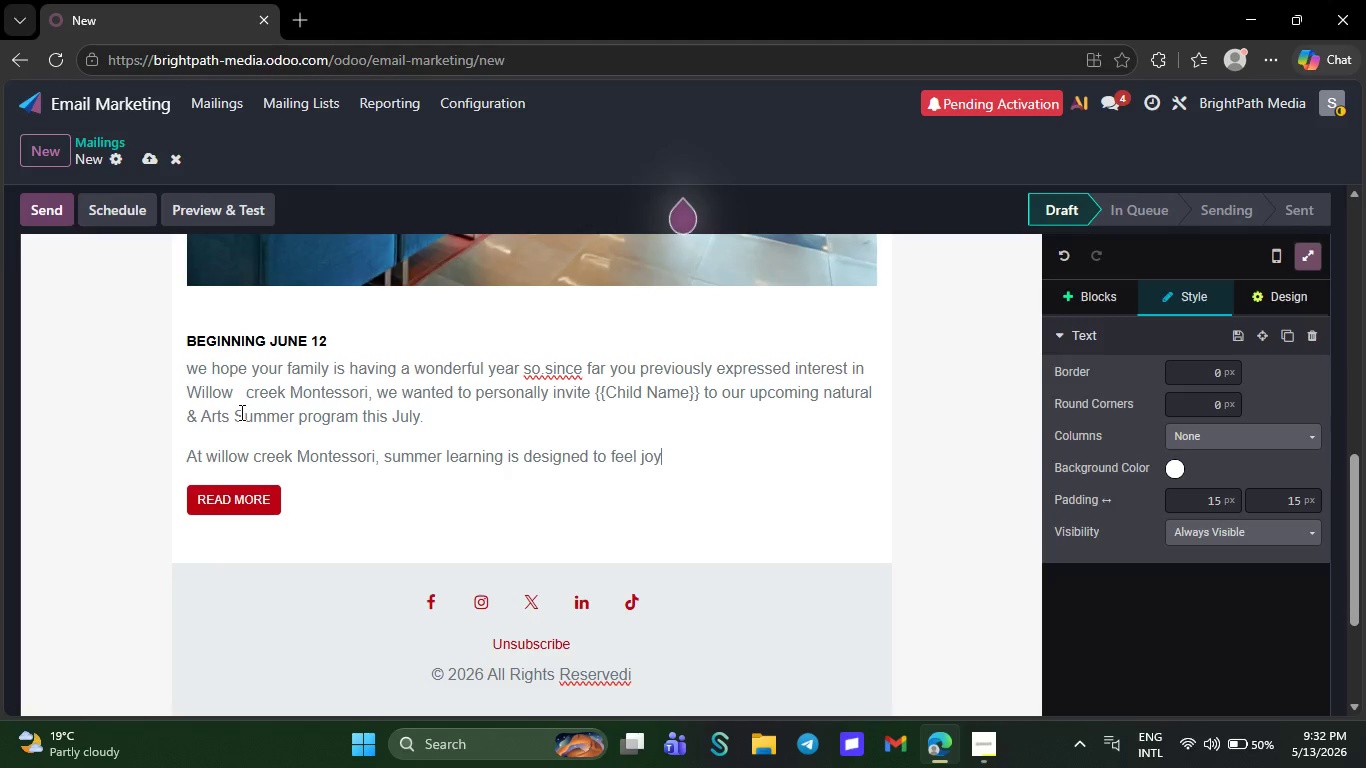 
type(ful)
 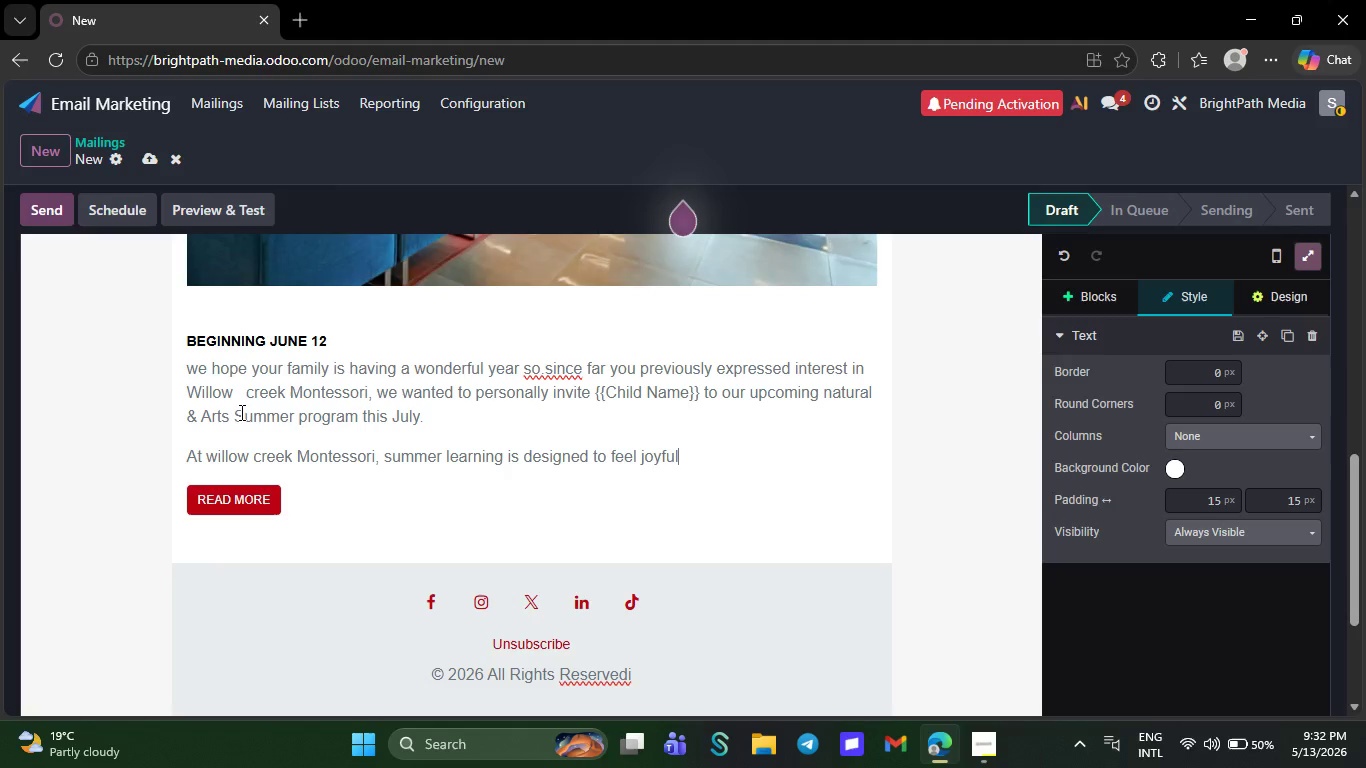 
key(Comma)
 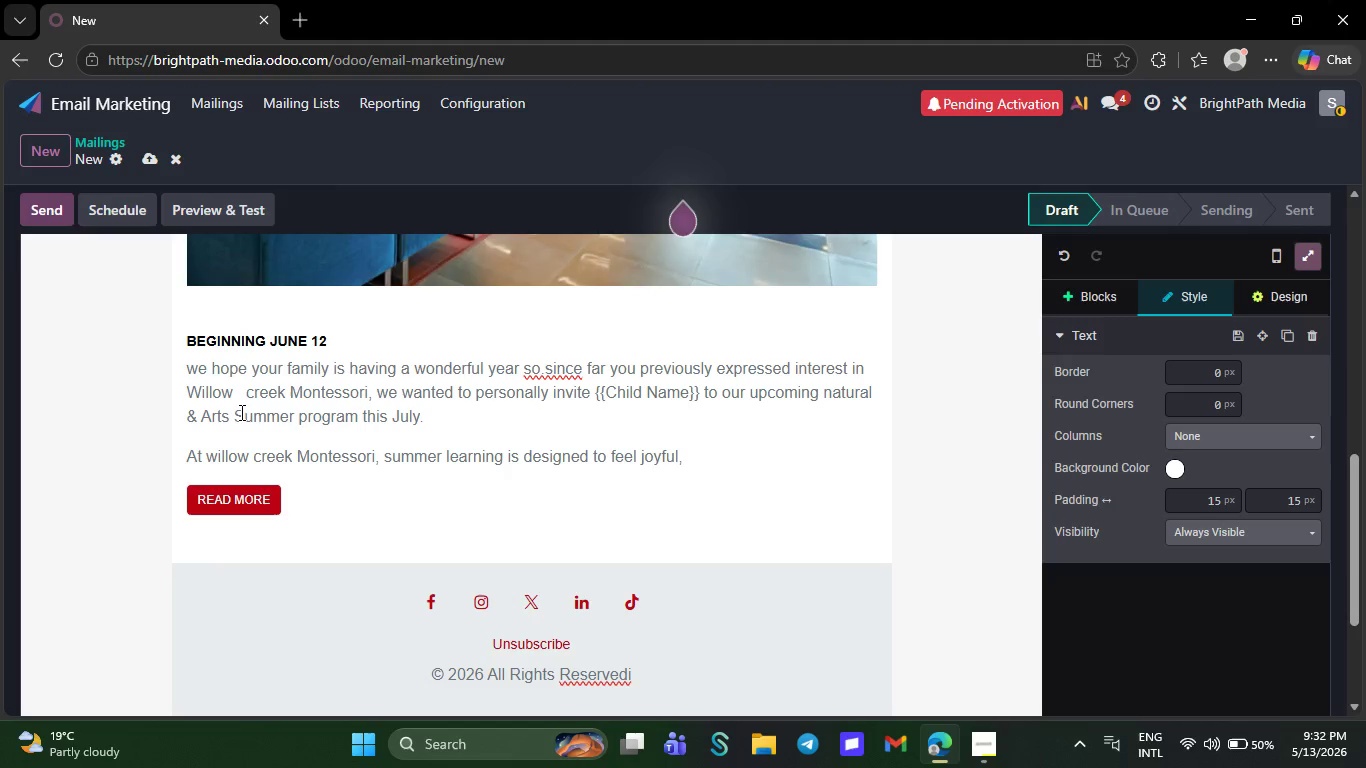 
wait(5.33)
 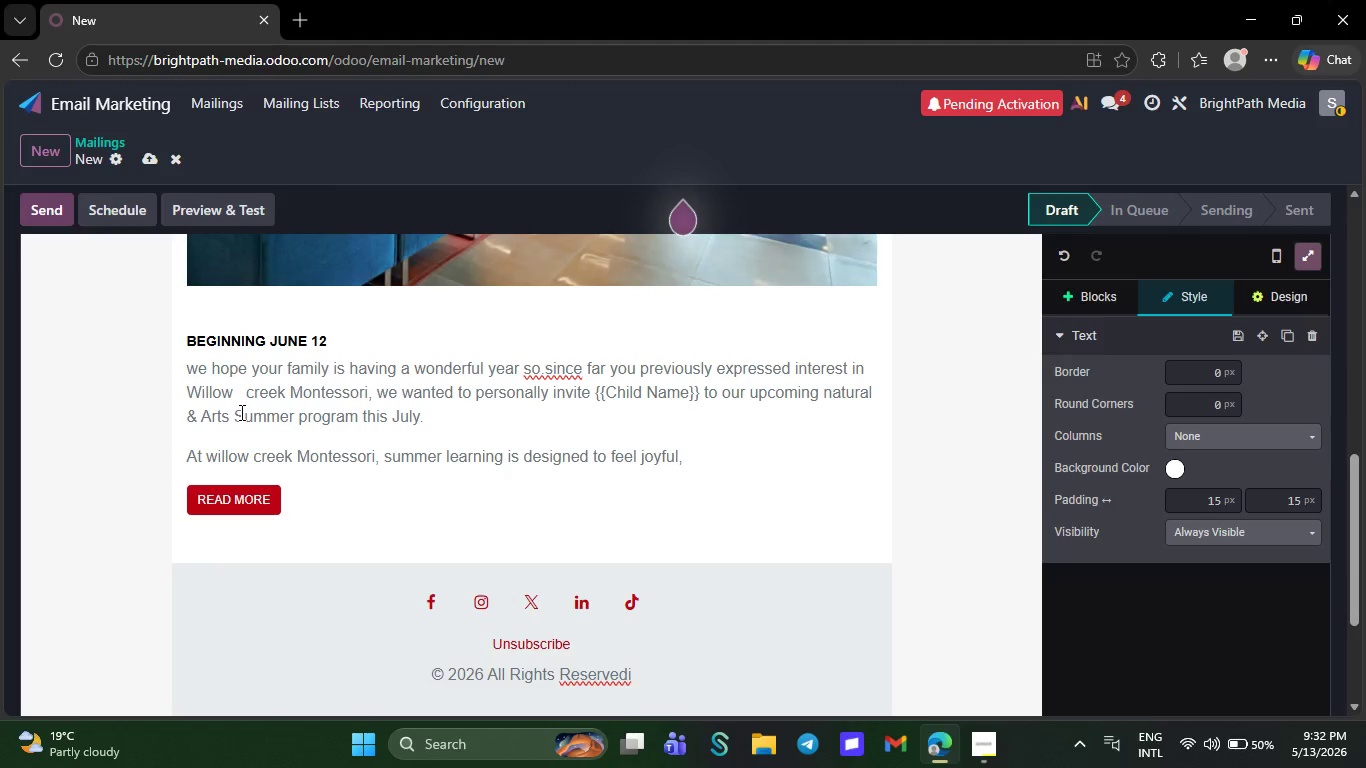 
type(hands)
 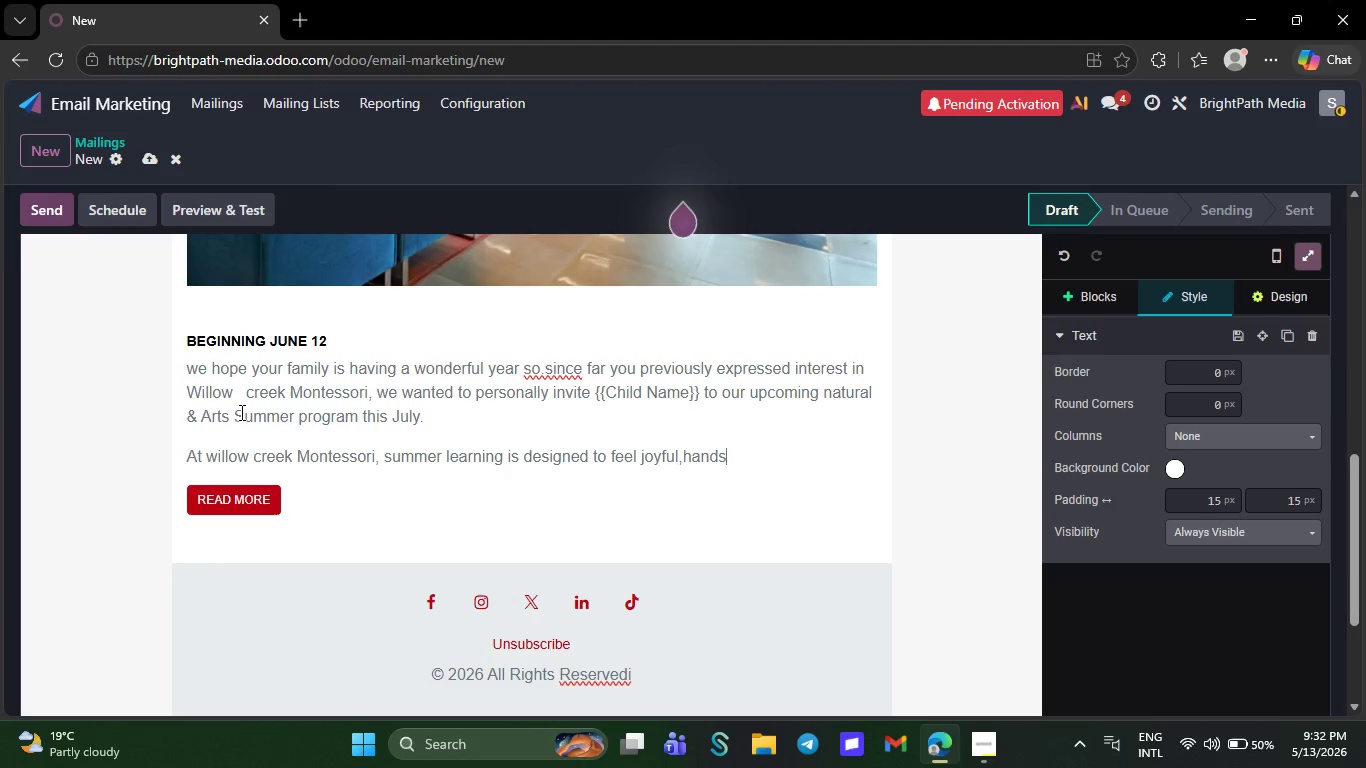 
key(Minus)
 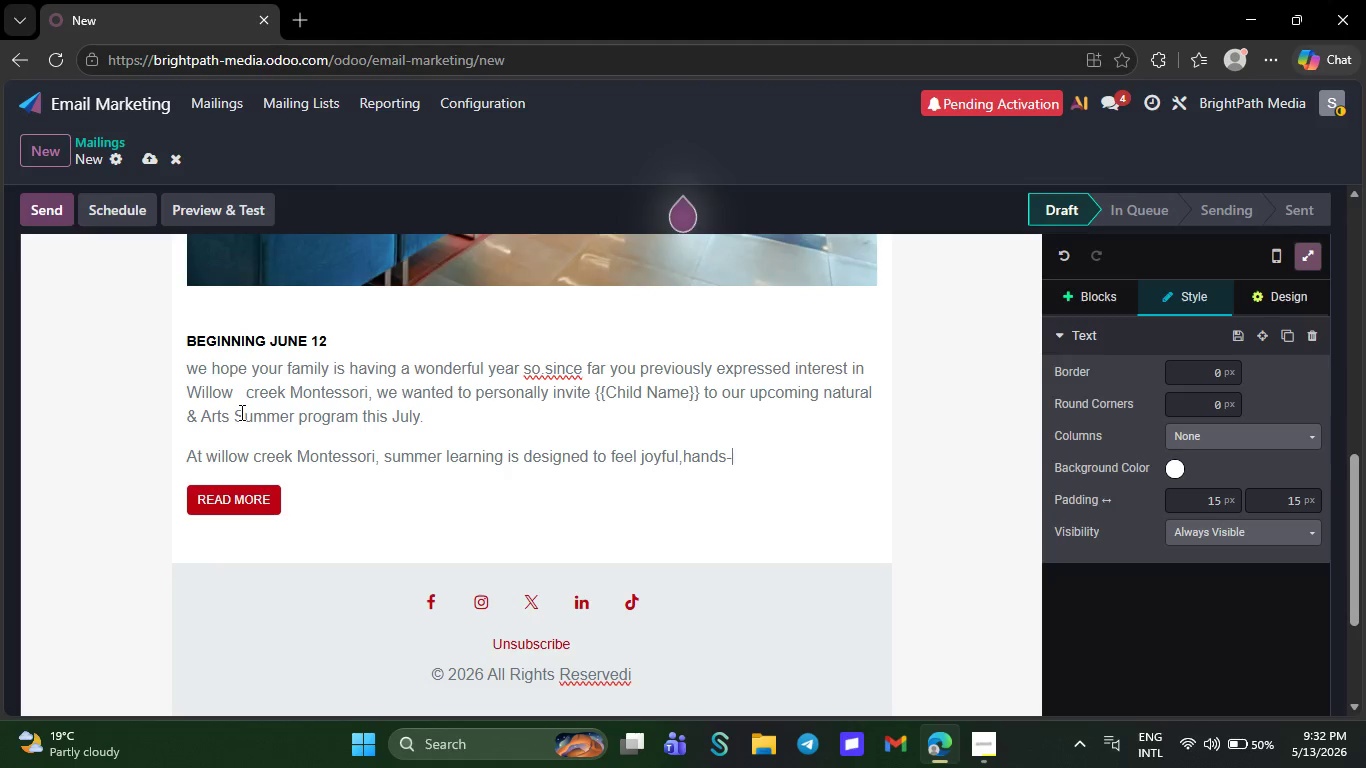 
type(on',)
key(Backspace)
key(Backspace)
type(,ande)
key(Backspace)
type( )
 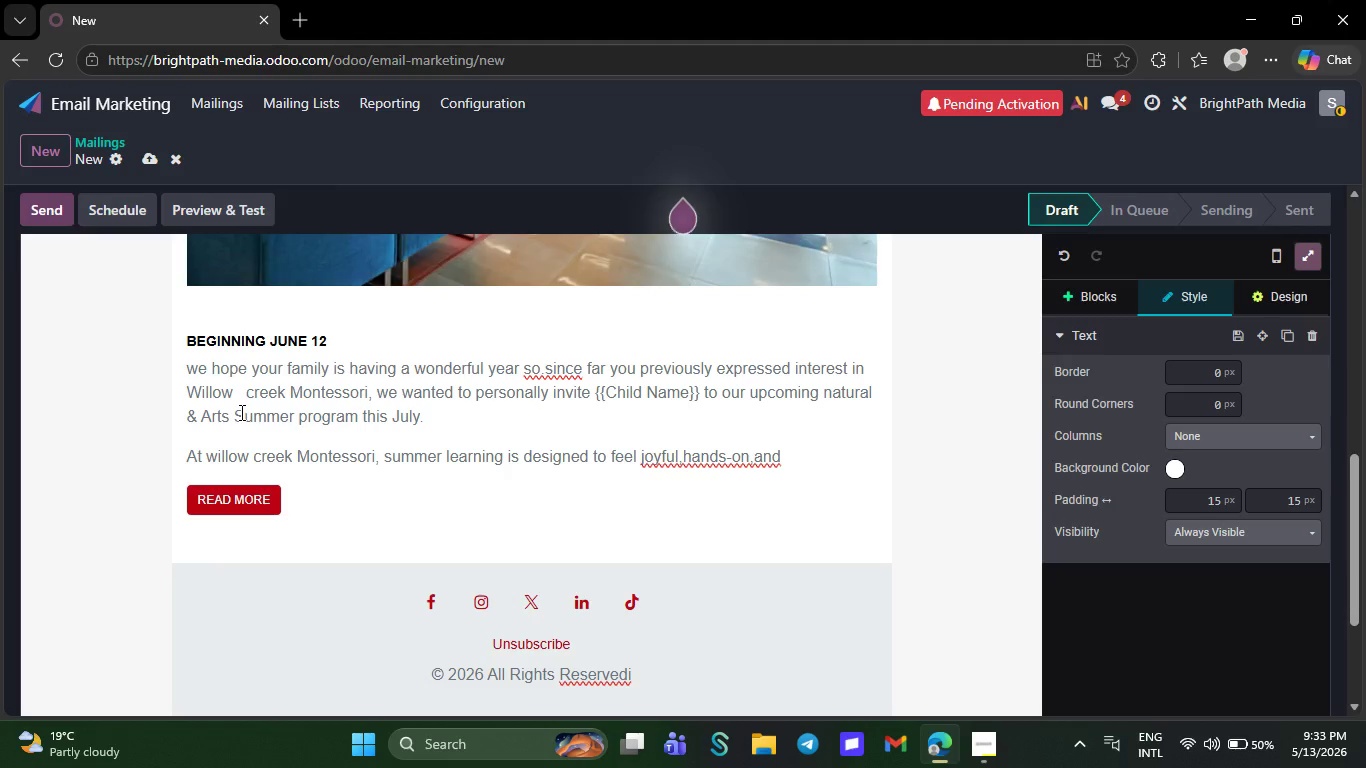 
wait(25.89)
 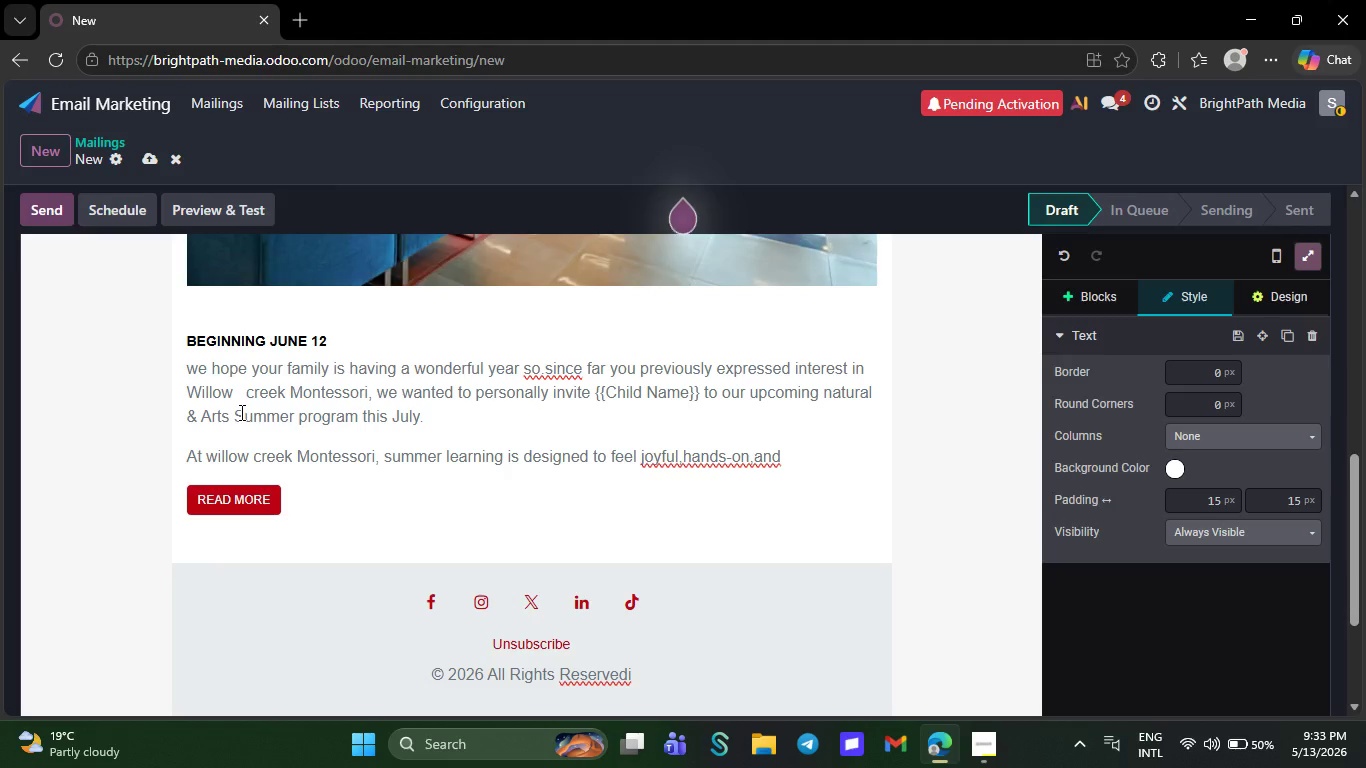 
key(Backspace)
 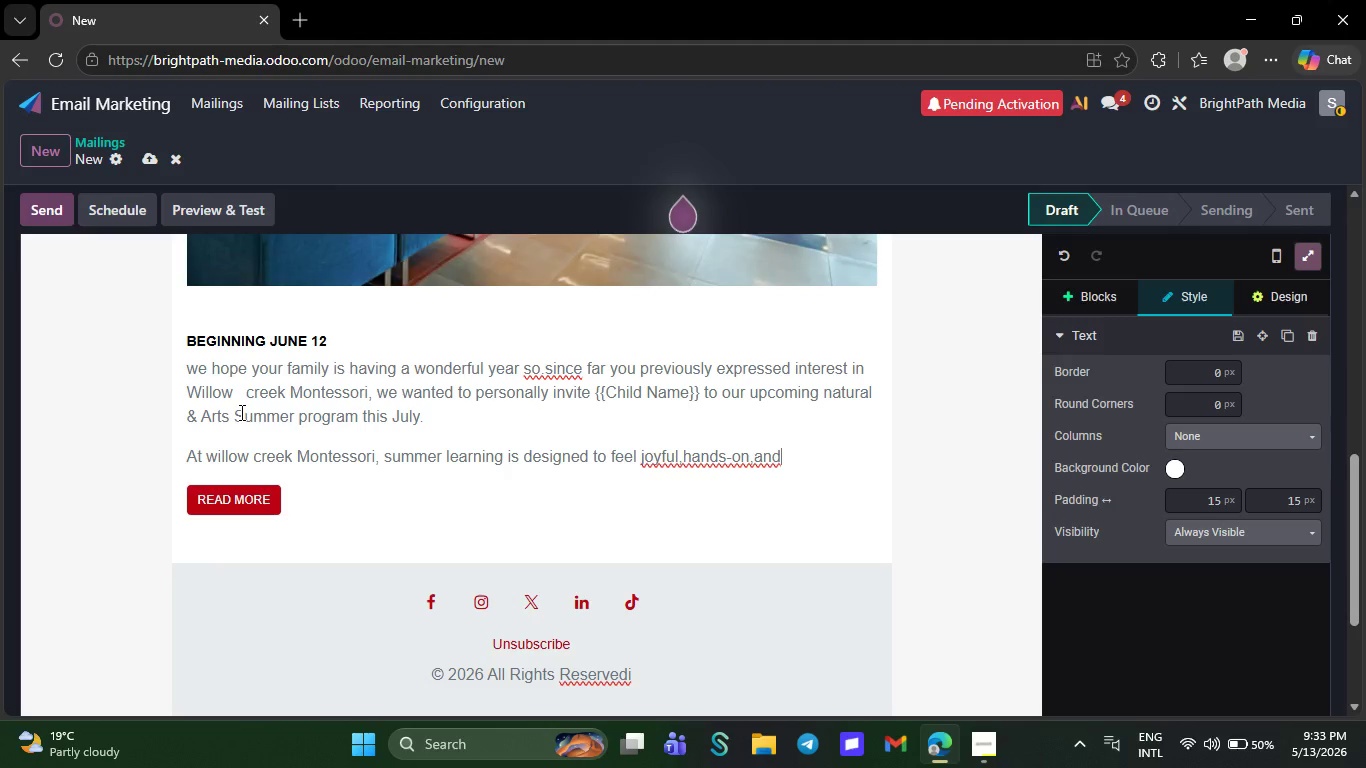 
key(Backspace)
 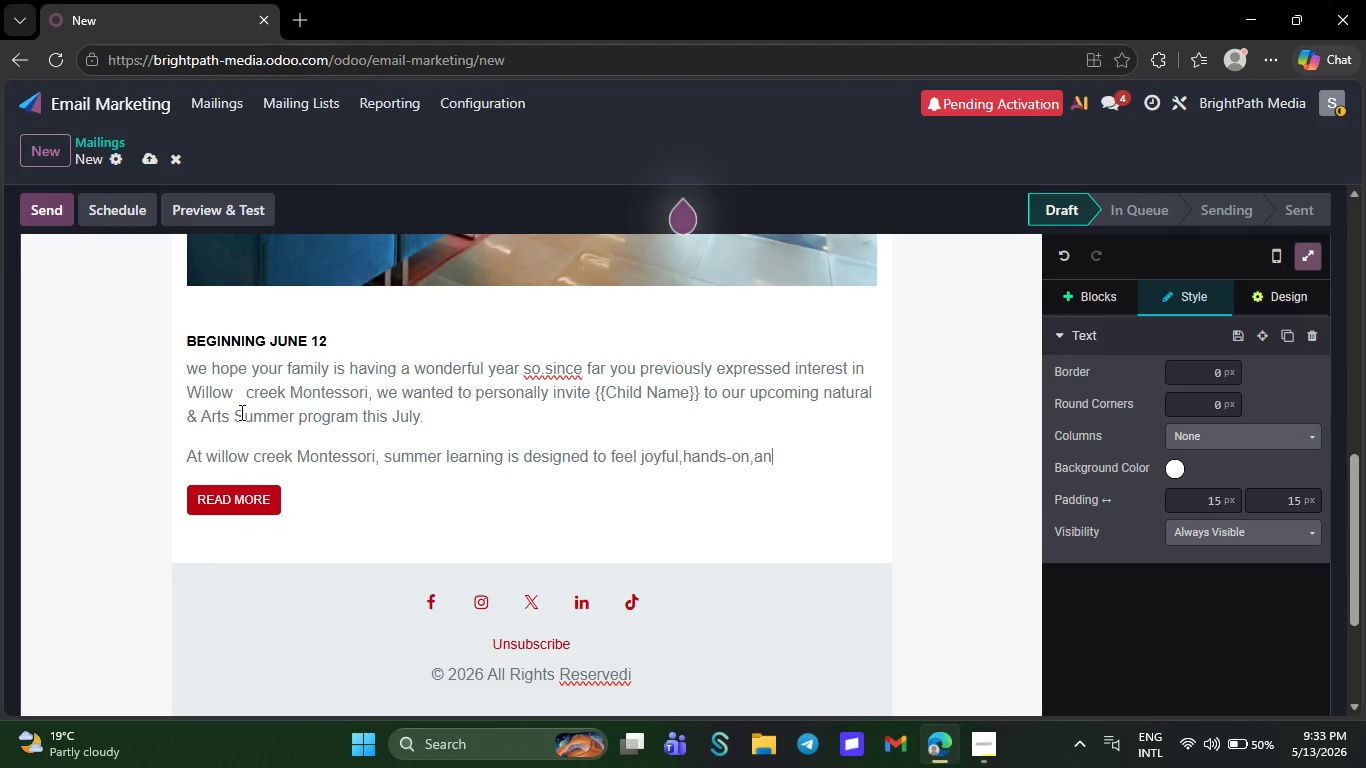 
key(Backspace)
 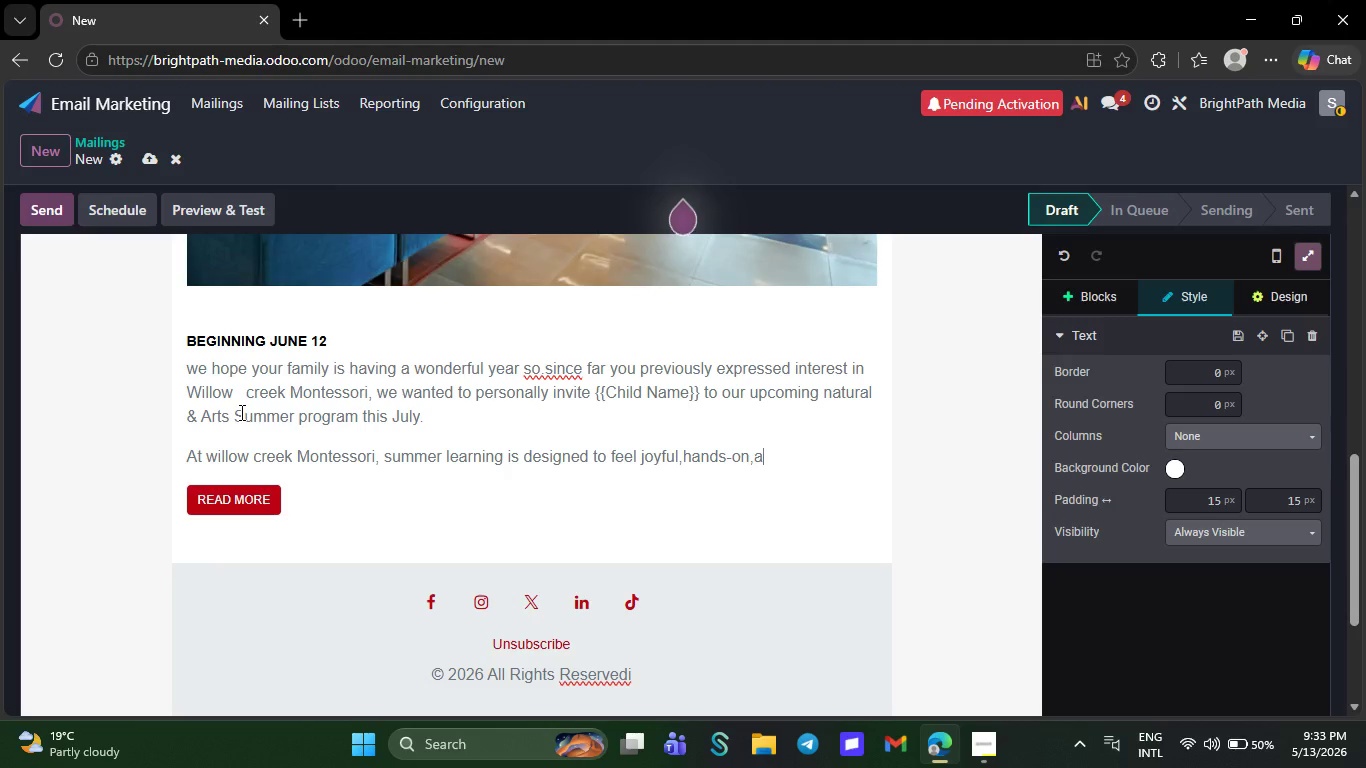 
key(Backspace)
 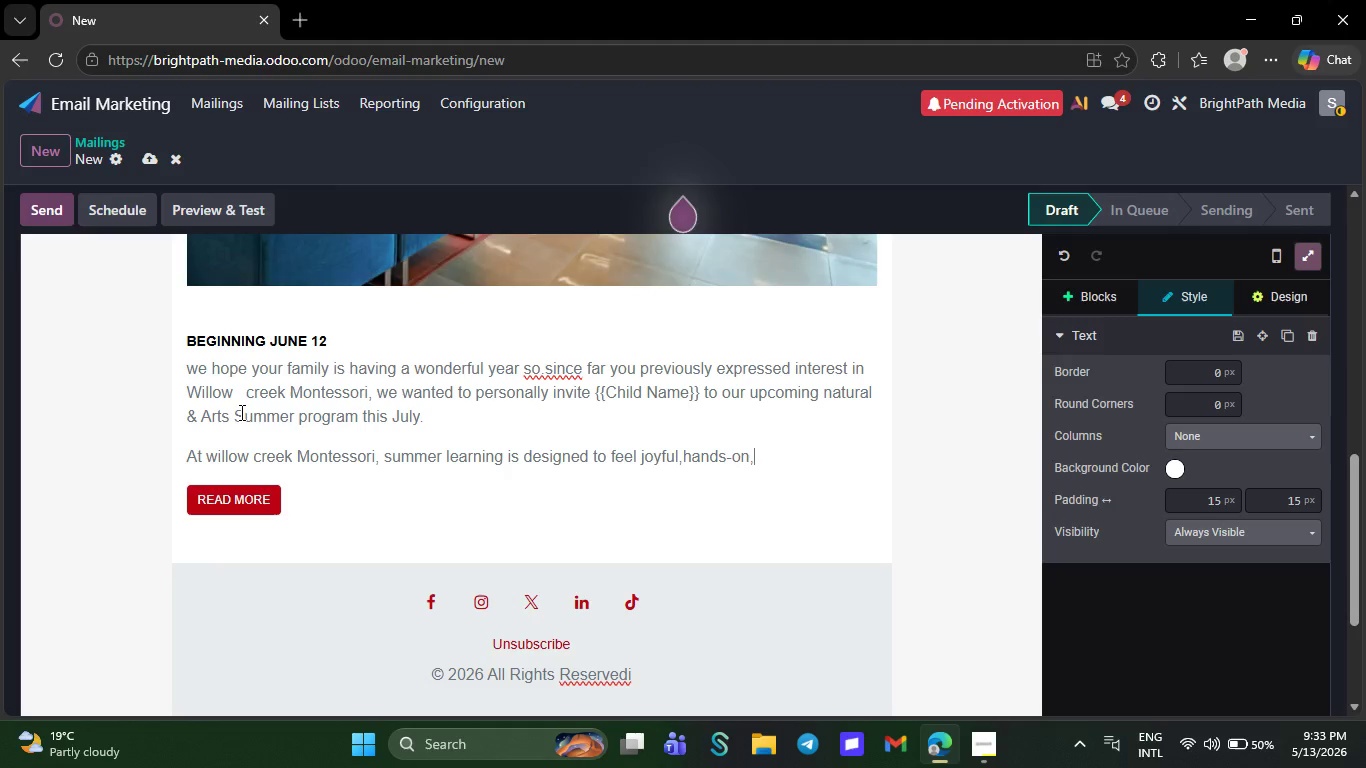 
key(Backspace)
 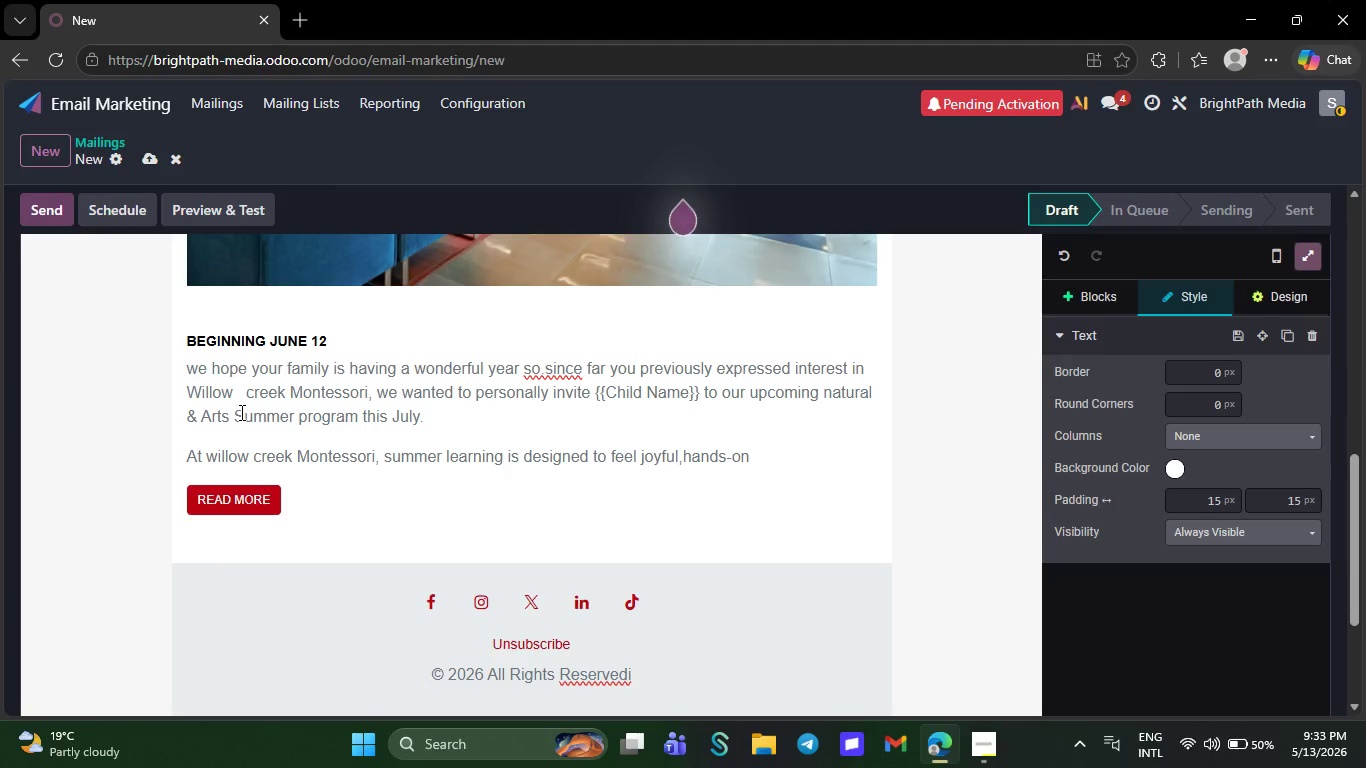 
wait(17.41)
 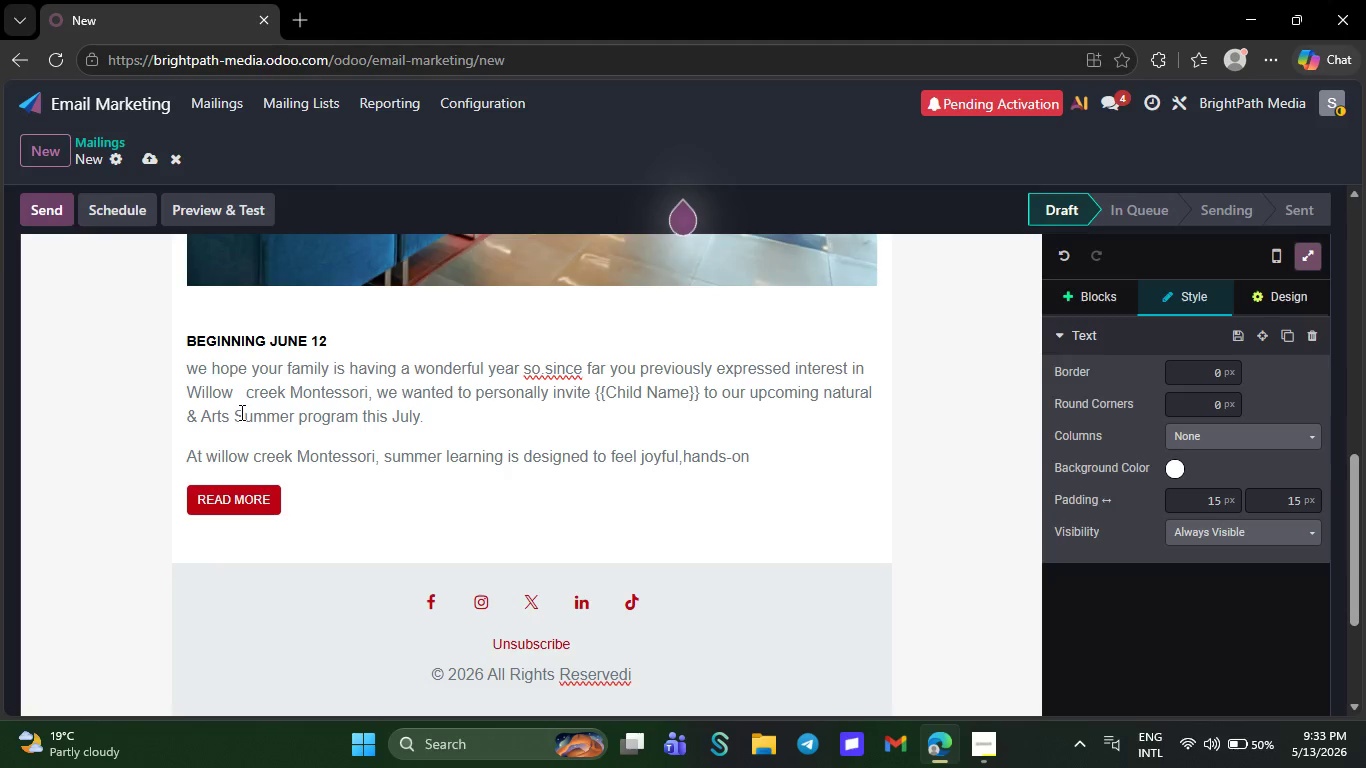 
key(Backspace)
 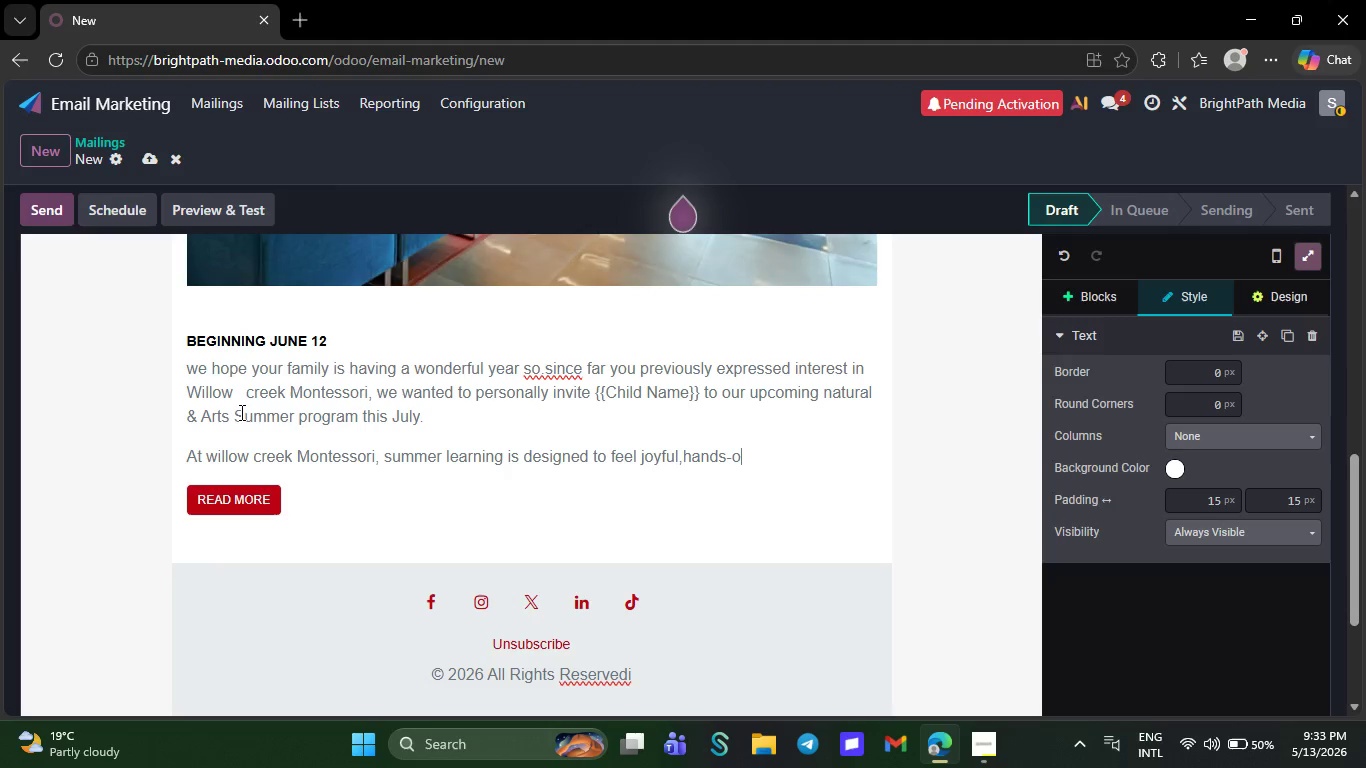 
key(Backspace)
 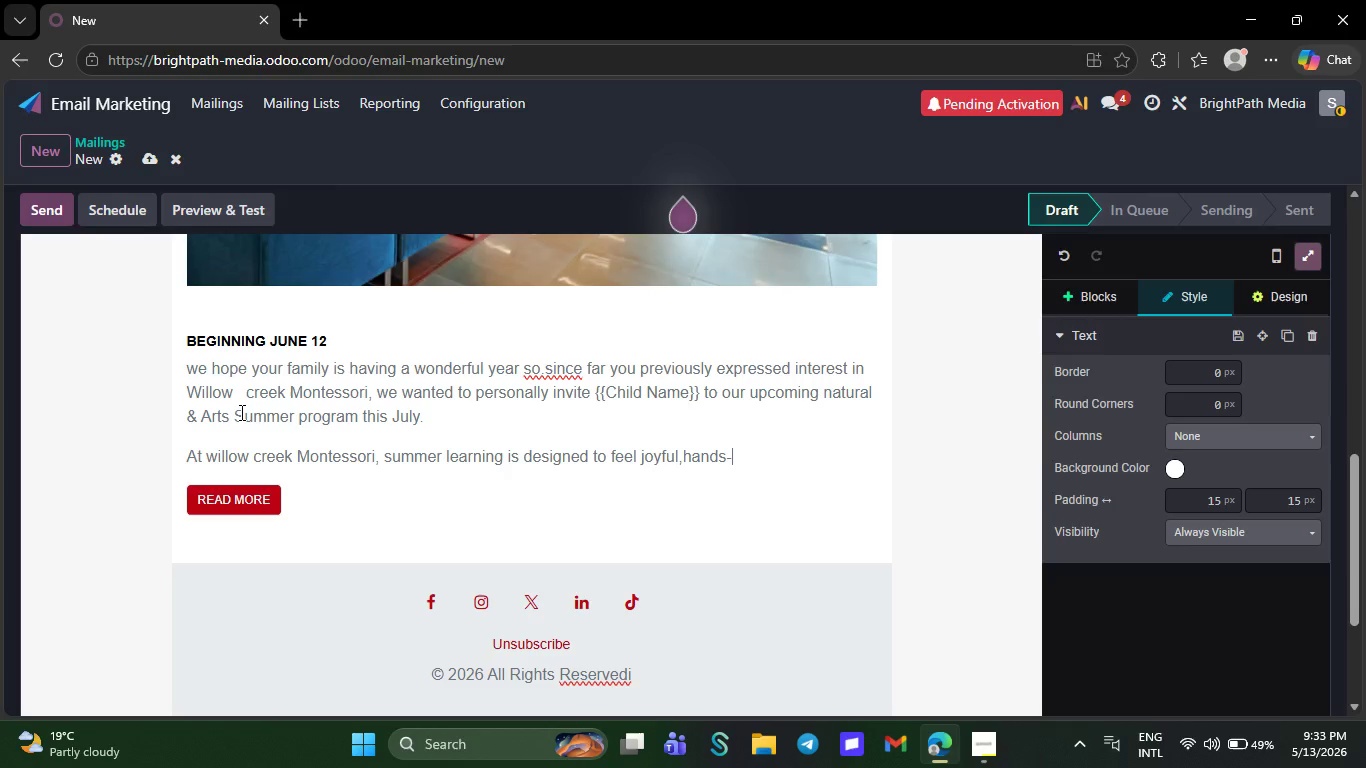 
wait(8.92)
 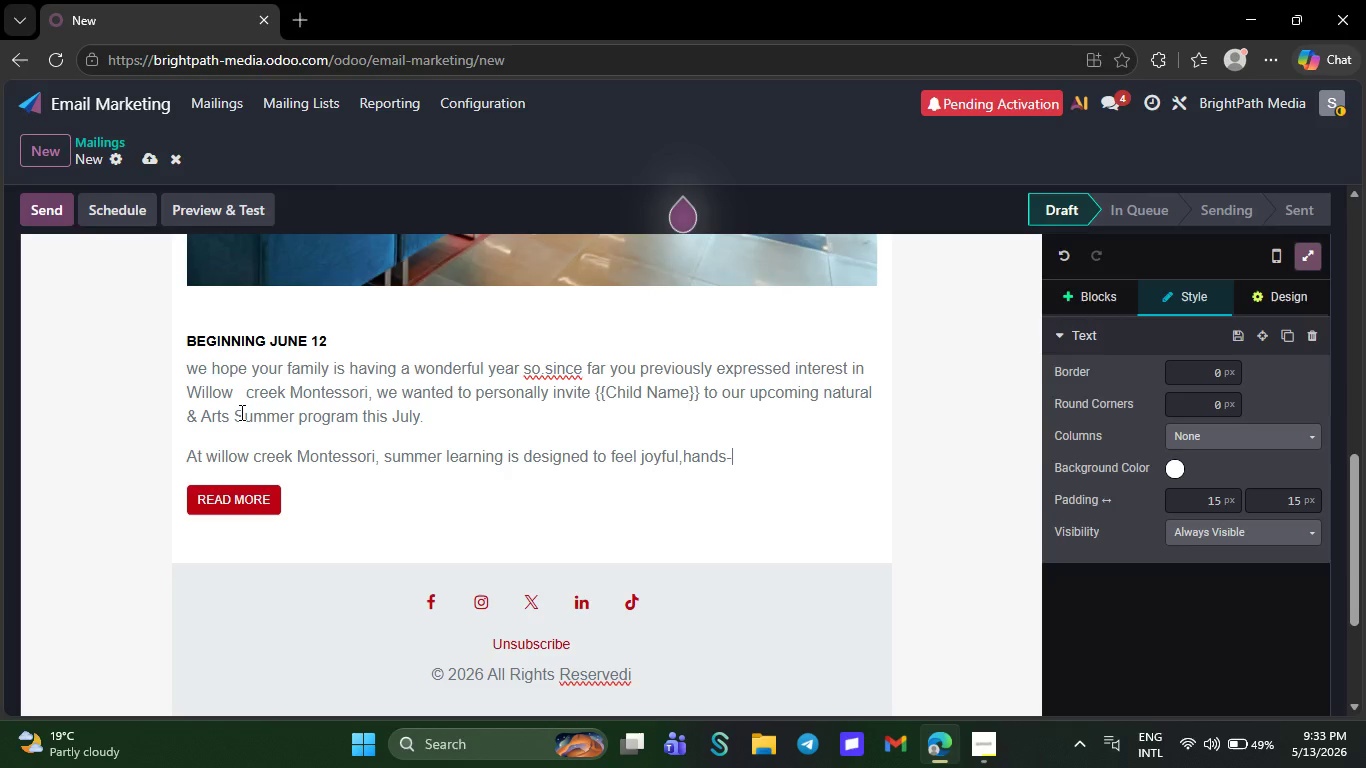 
key(Backspace)
 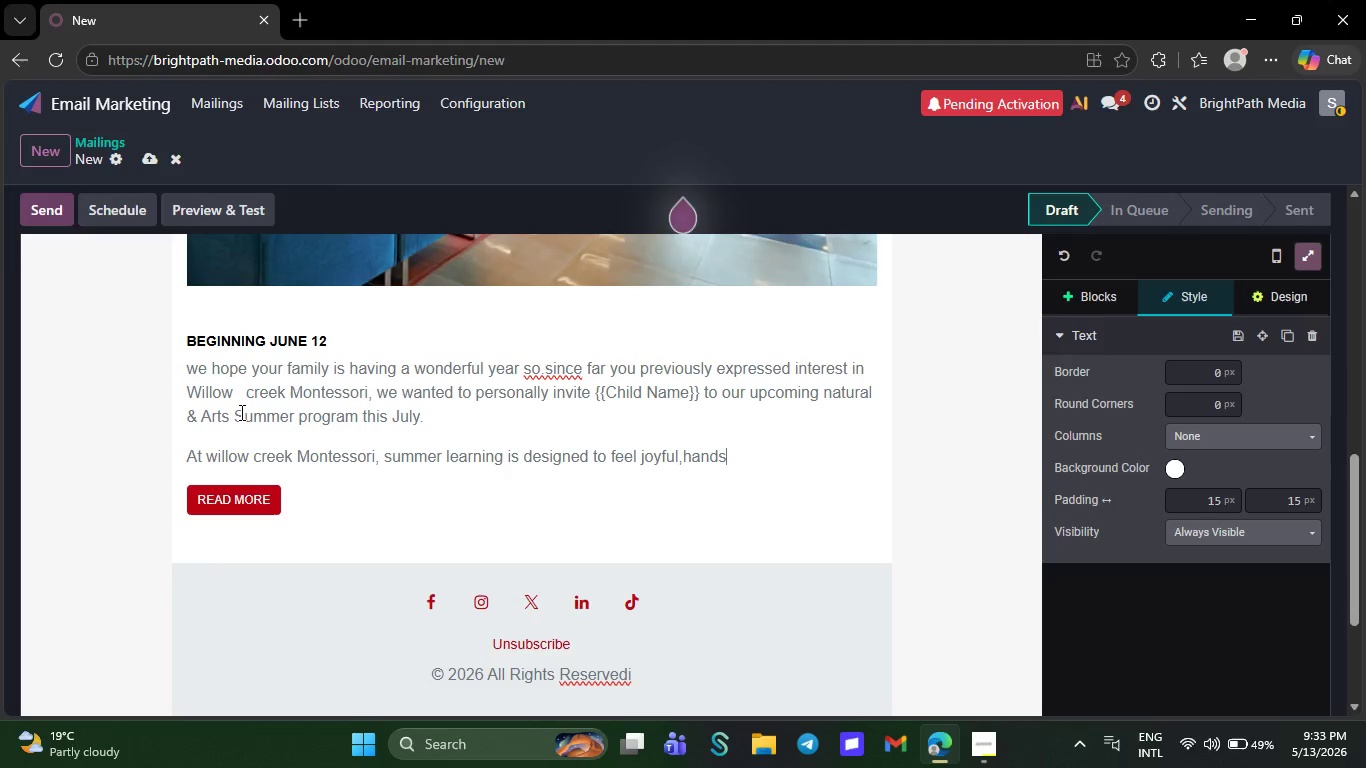 
key(Backspace)
 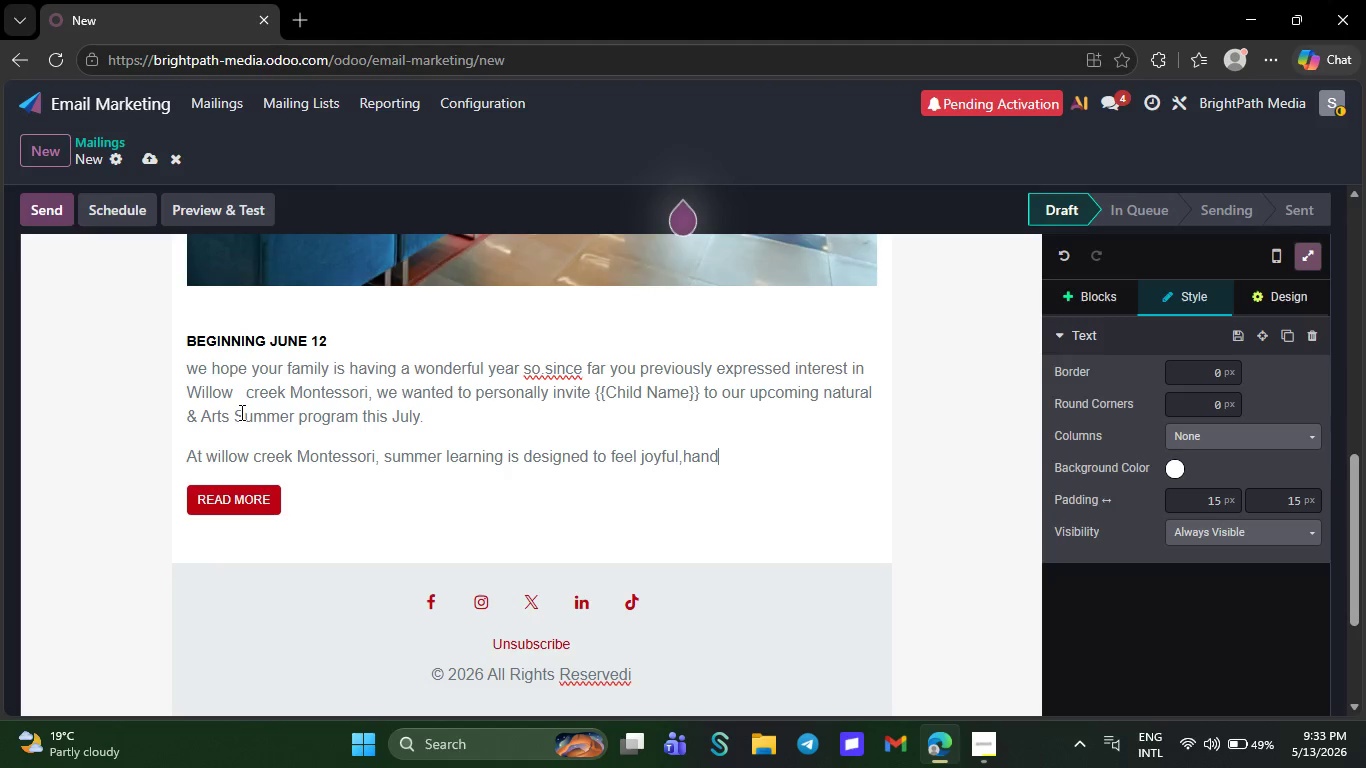 
key(Backspace)
 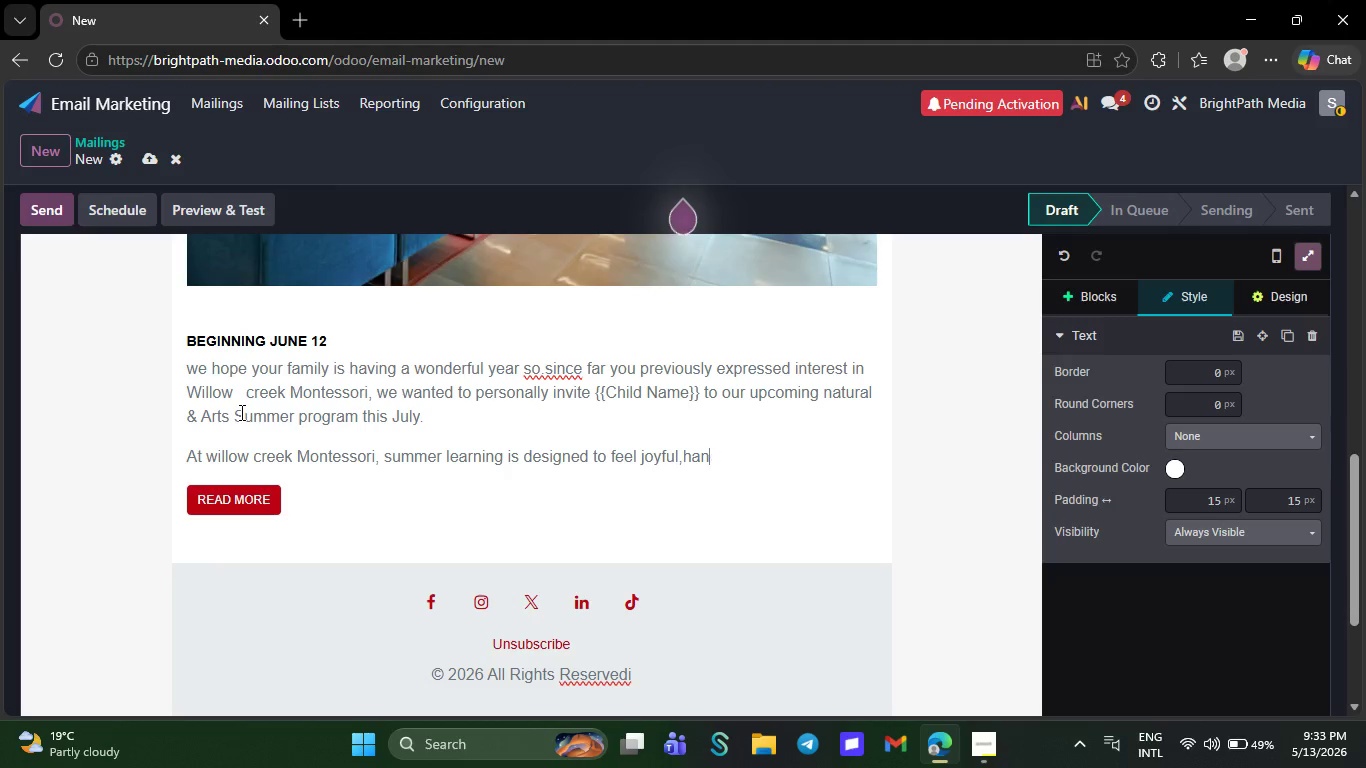 
key(Backspace)
 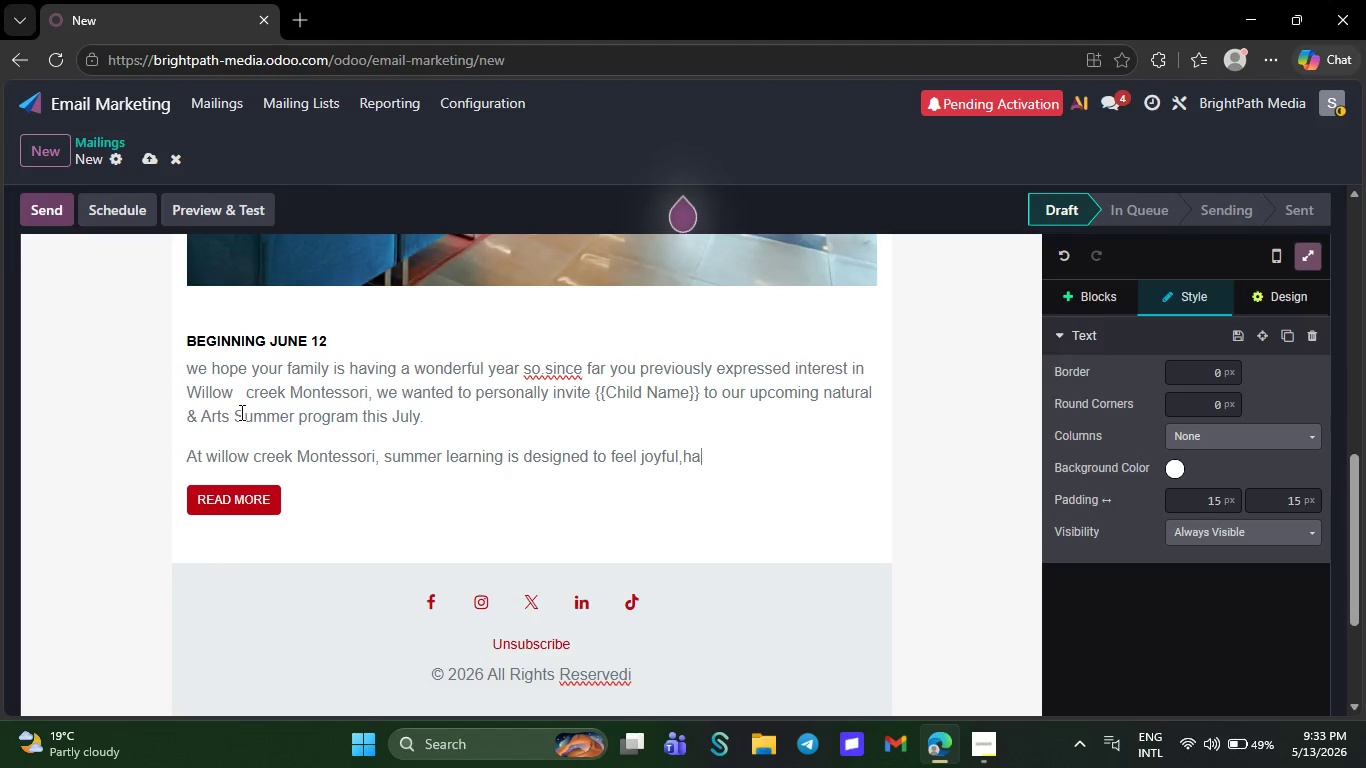 
key(Backspace)
 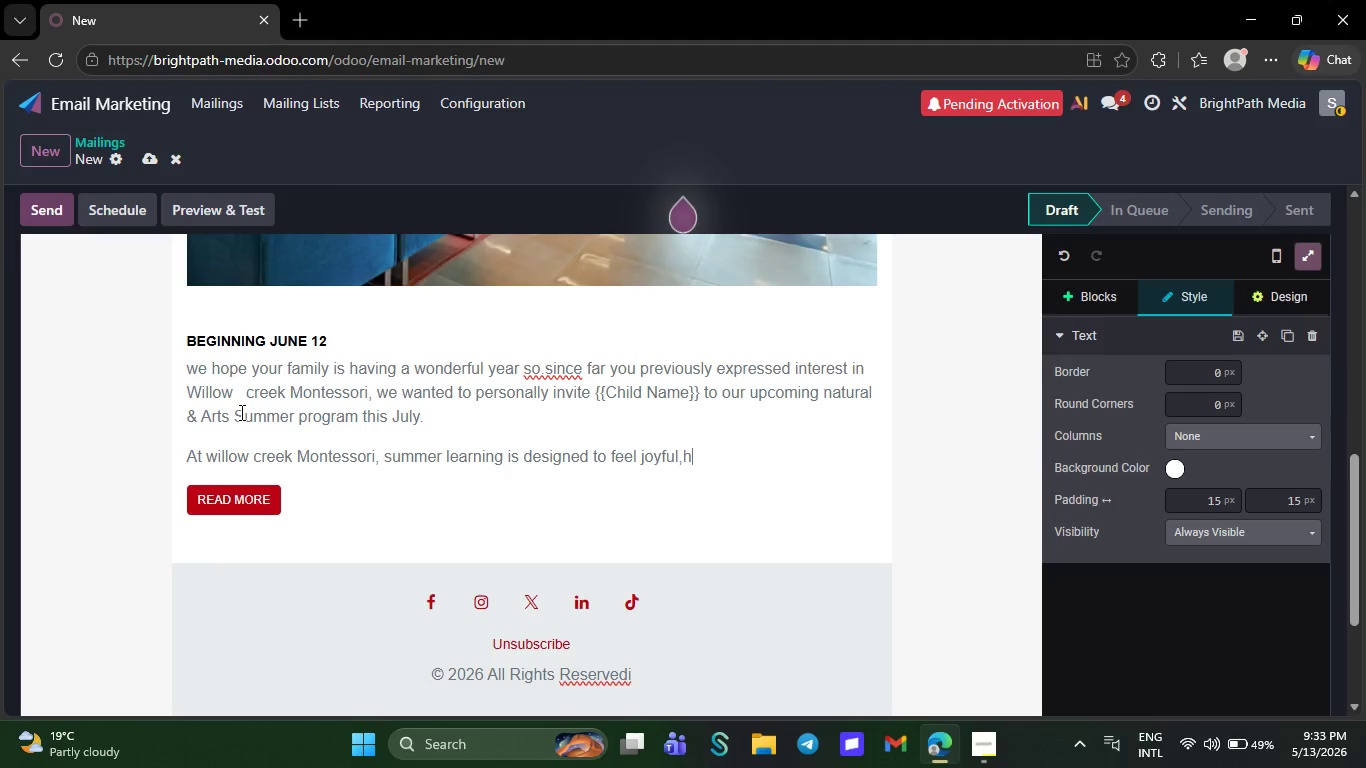 
key(Backspace)
 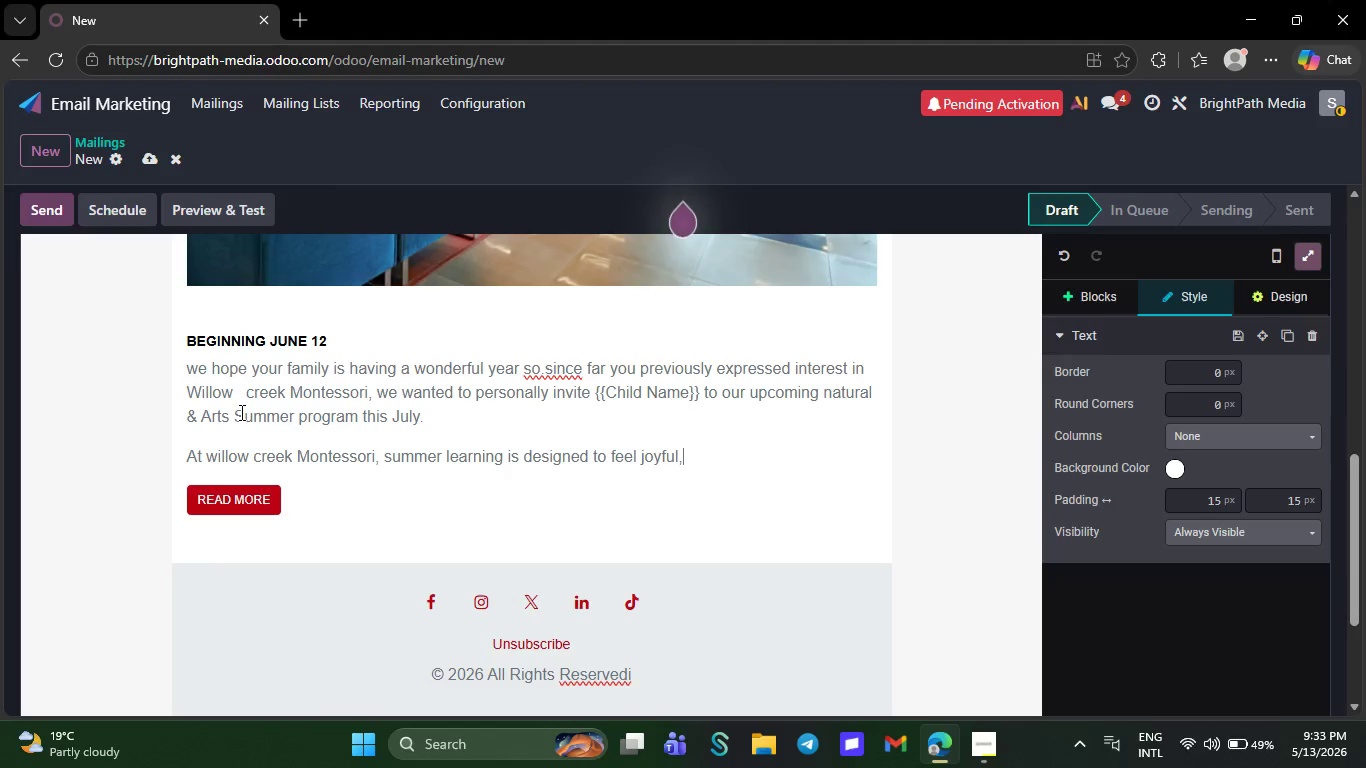 
key(Backspace)
 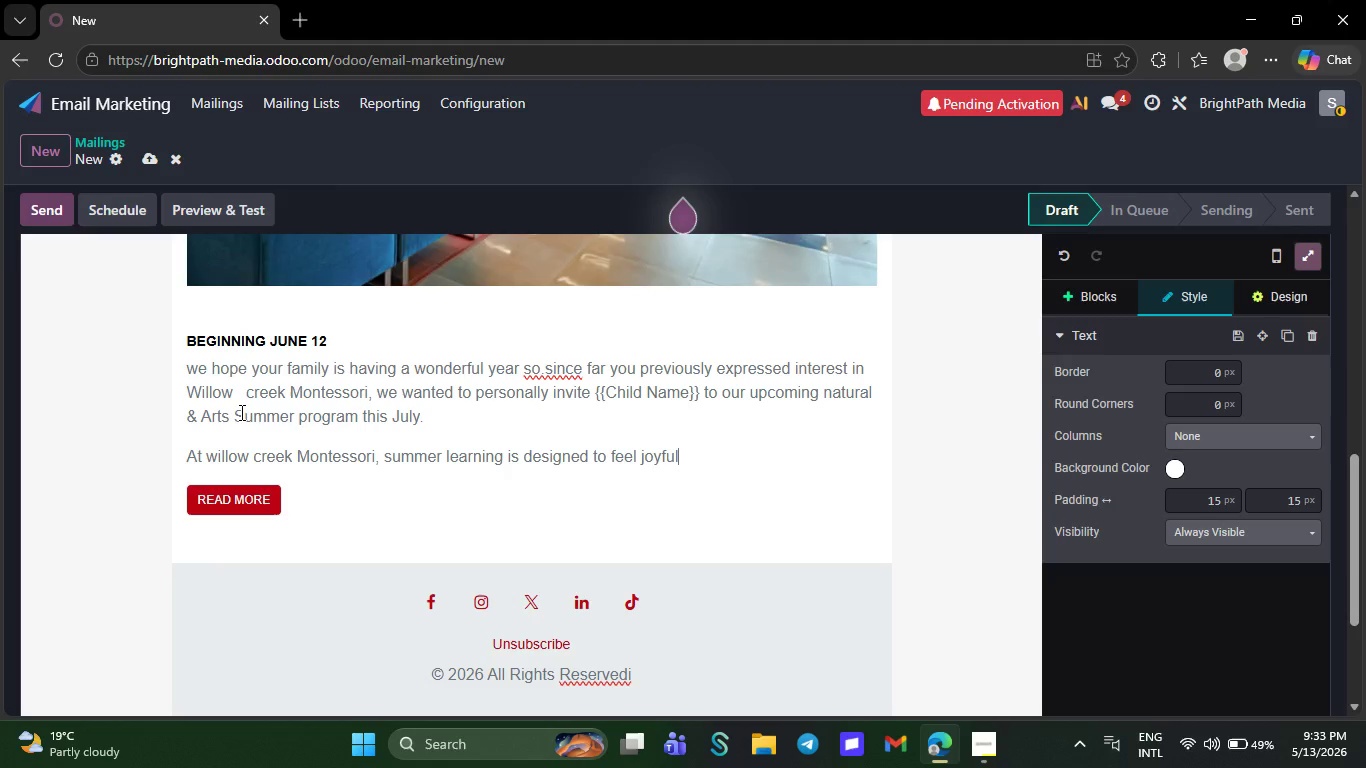 
key(Backspace)
 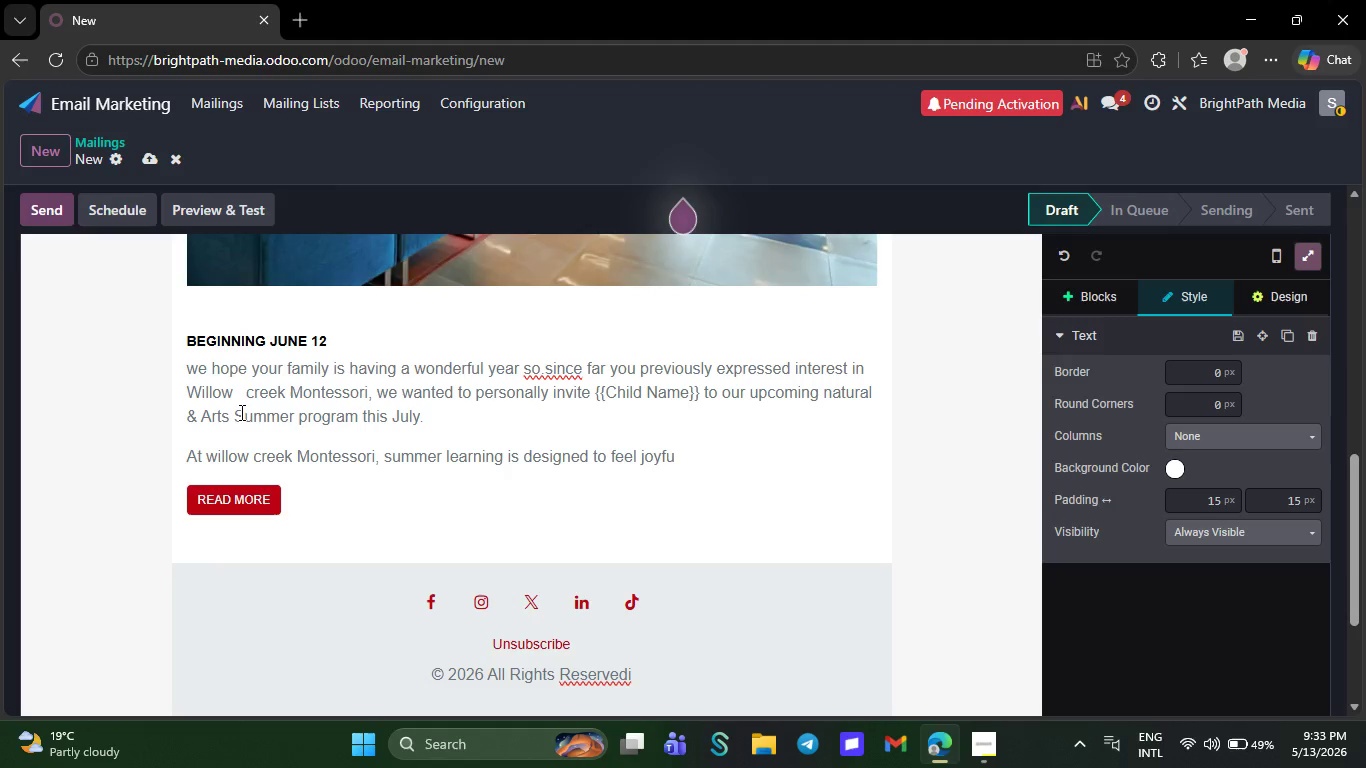 
wait(5.19)
 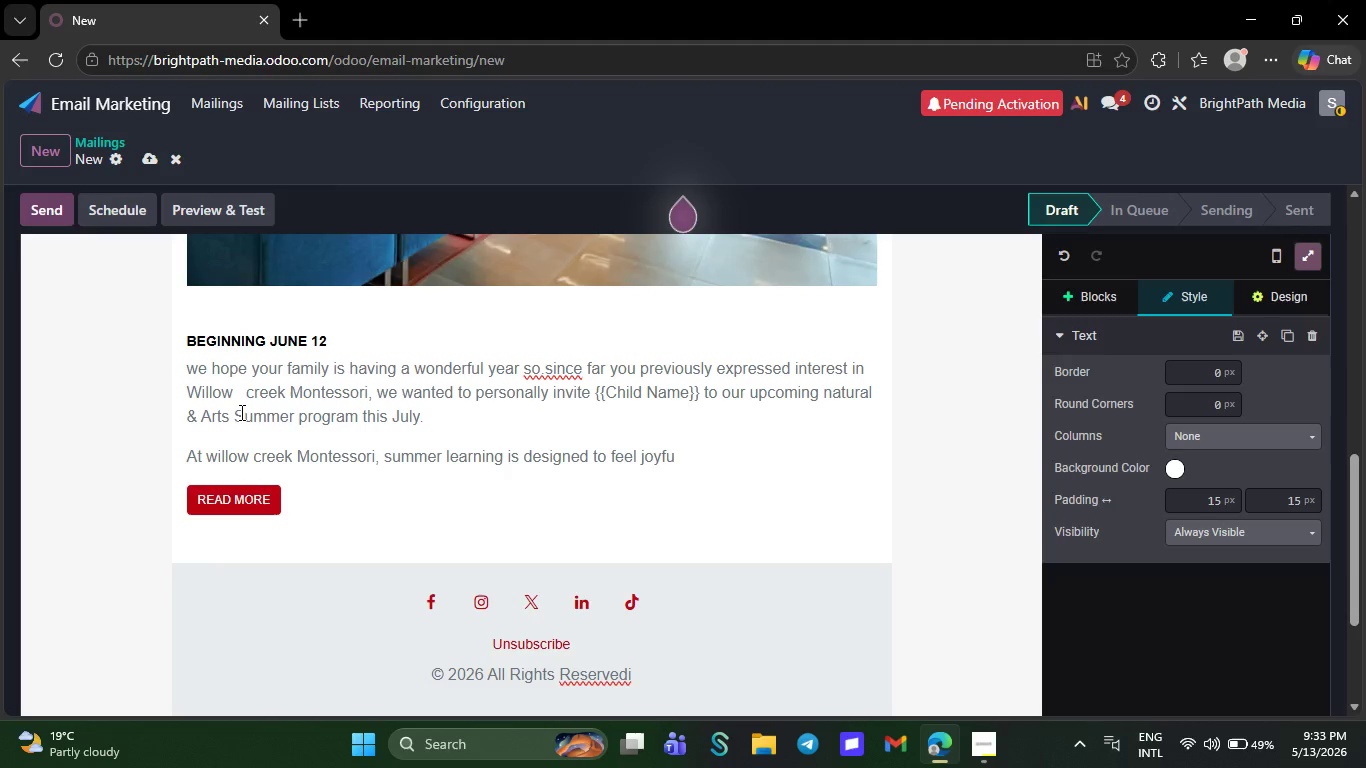 
key(L)
 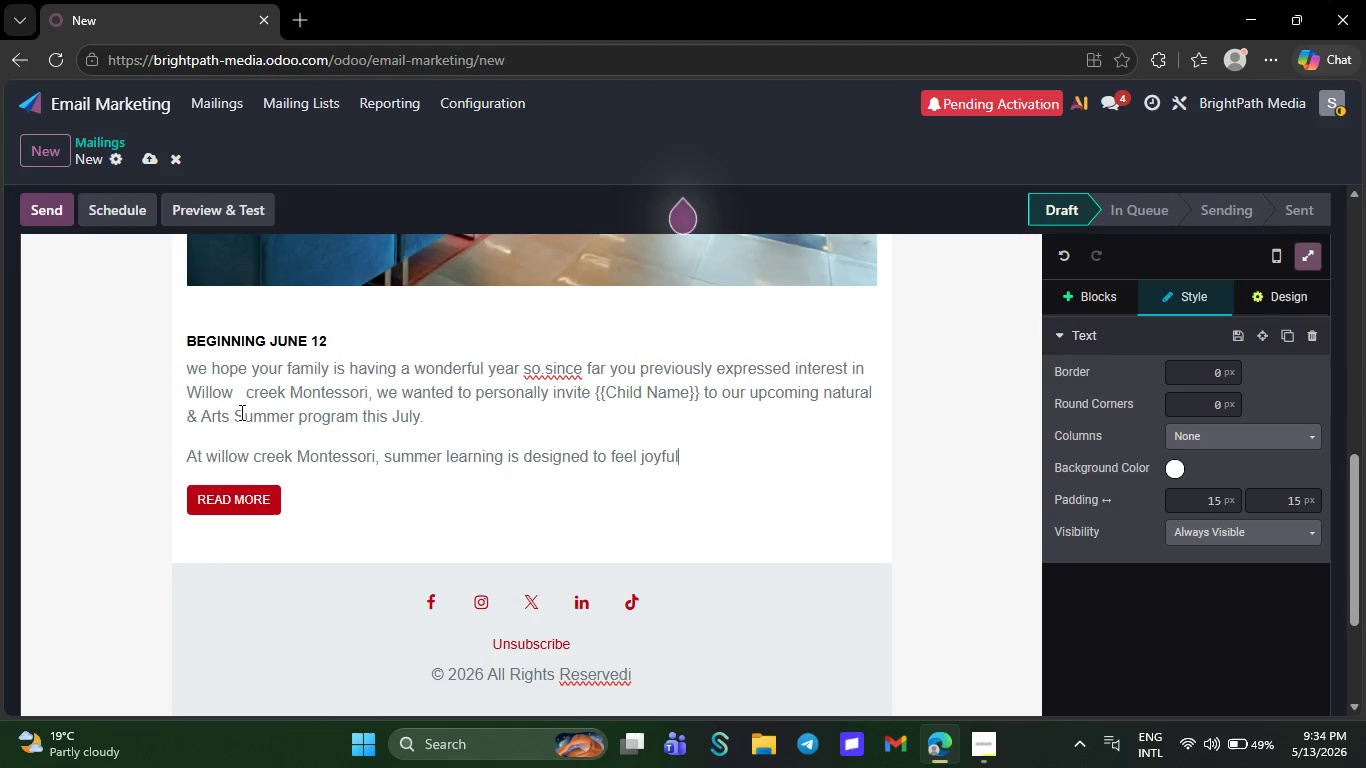 
wait(7.61)
 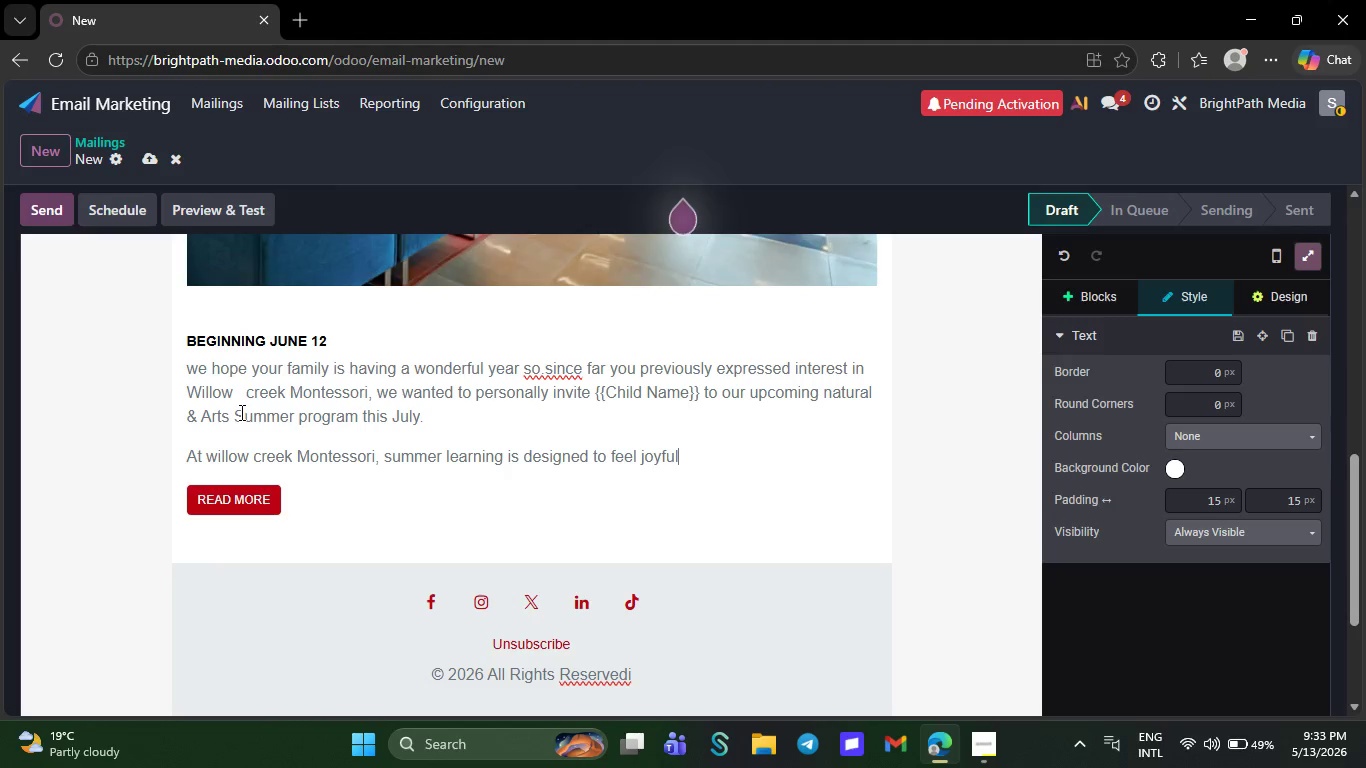 
key(Comma)
 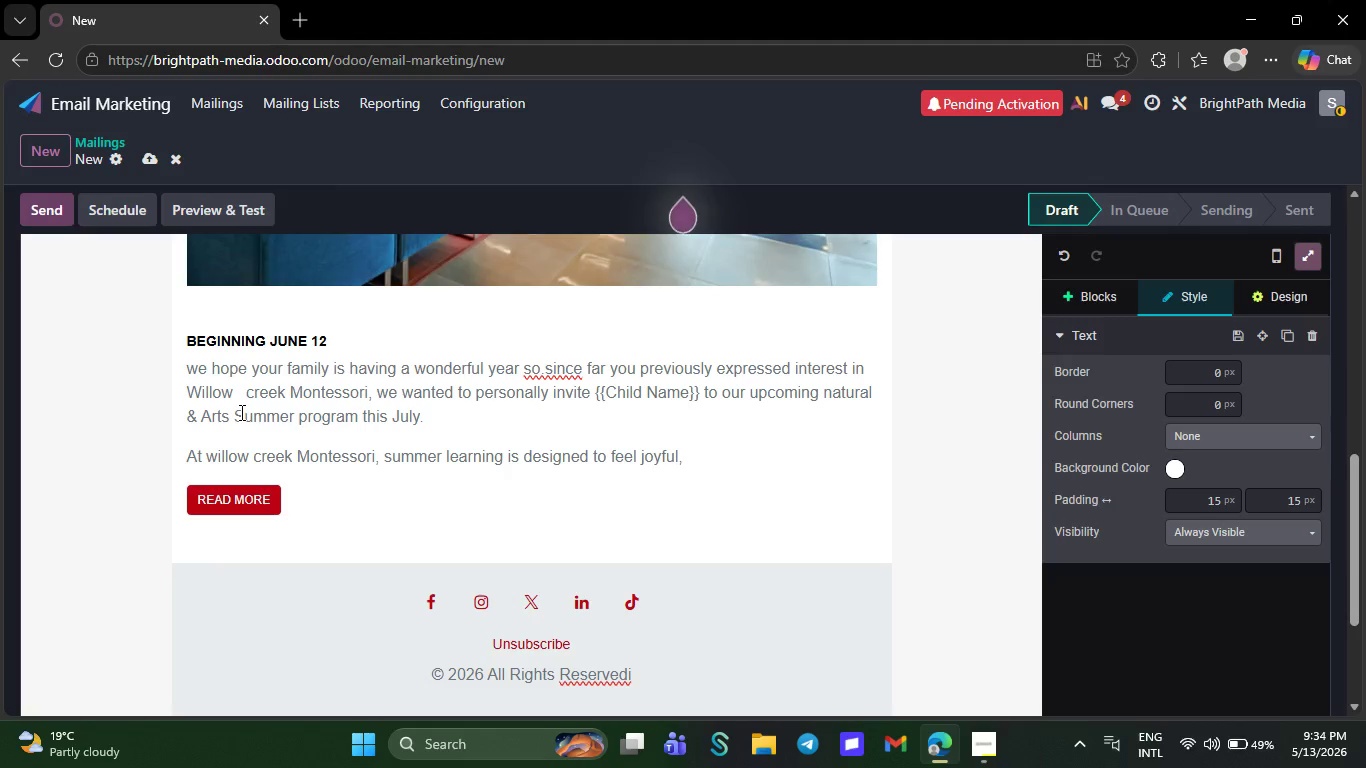 
wait(38.53)
 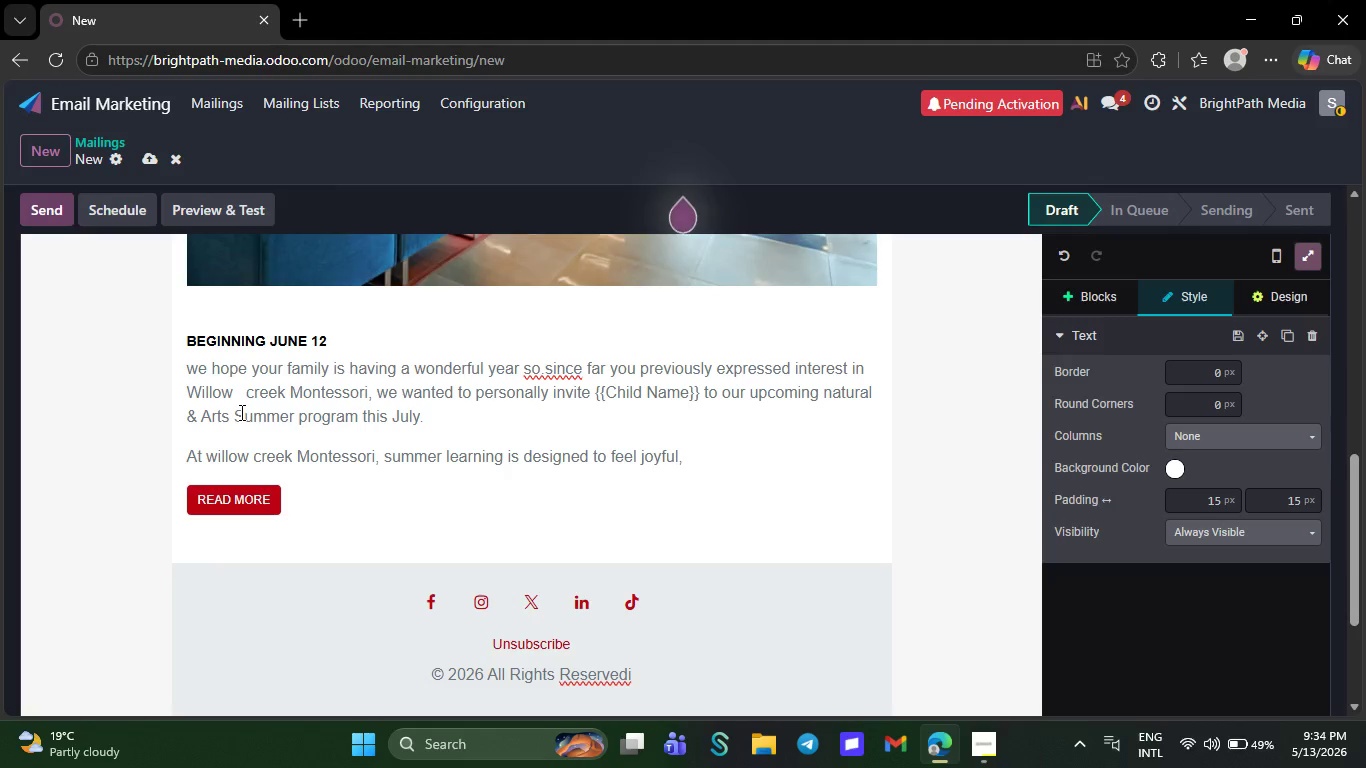 
type(hs)
key(Backspace)
type(d)
key(Backspace)
type(a)
 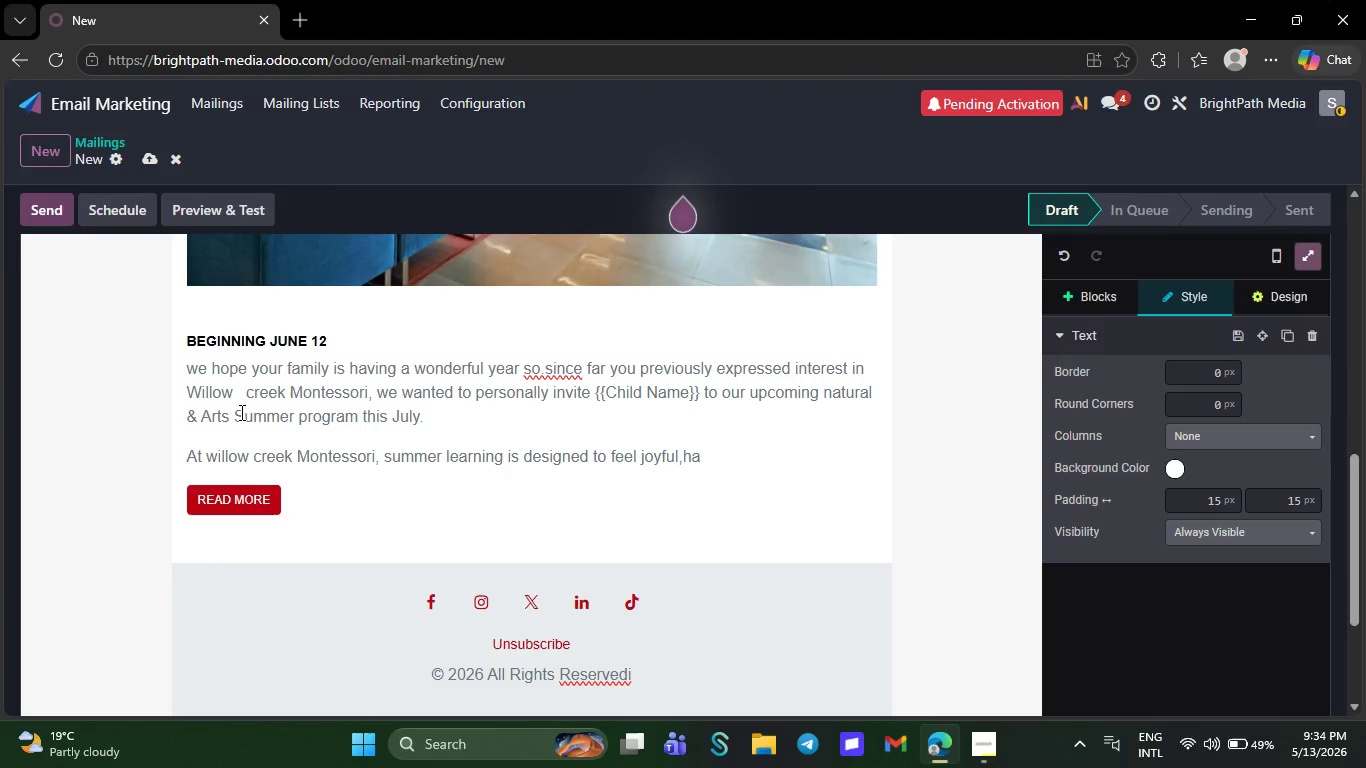 
wait(7.94)
 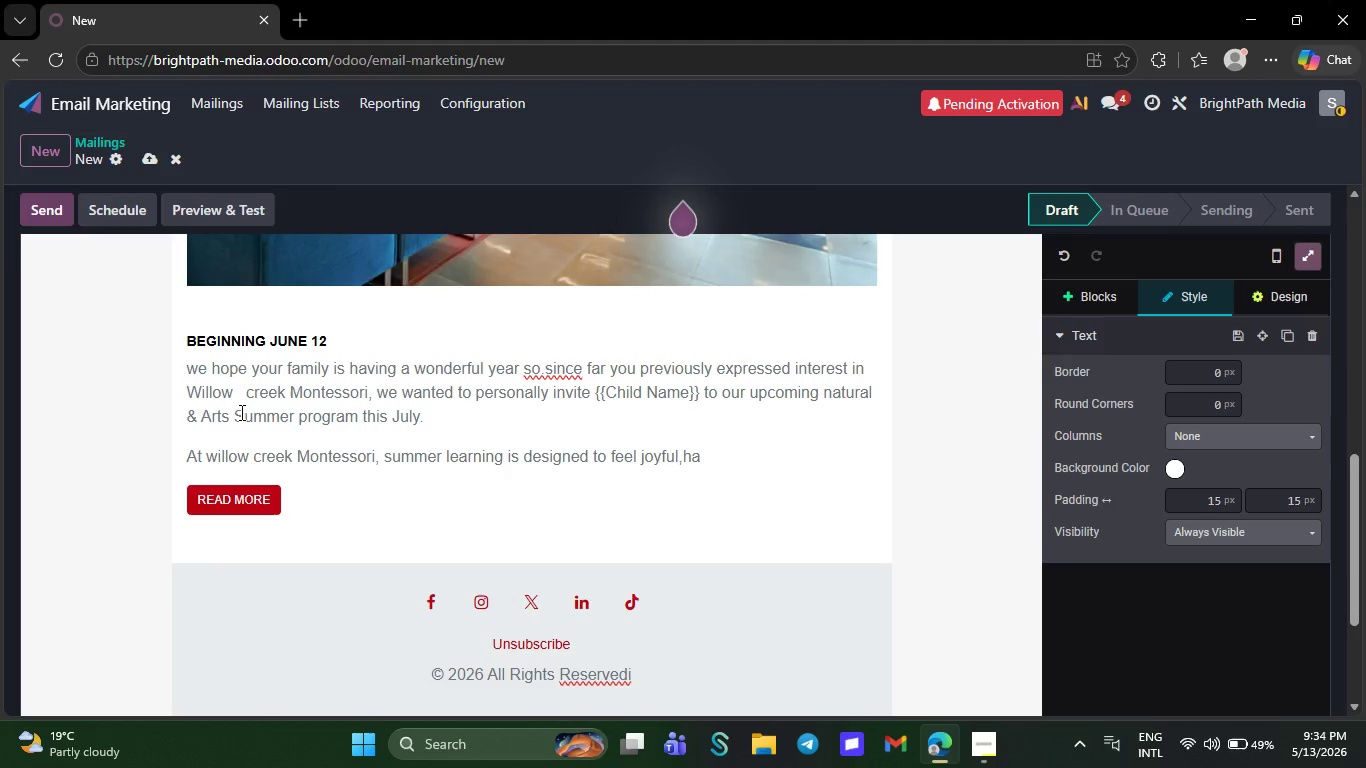 
key(N)
 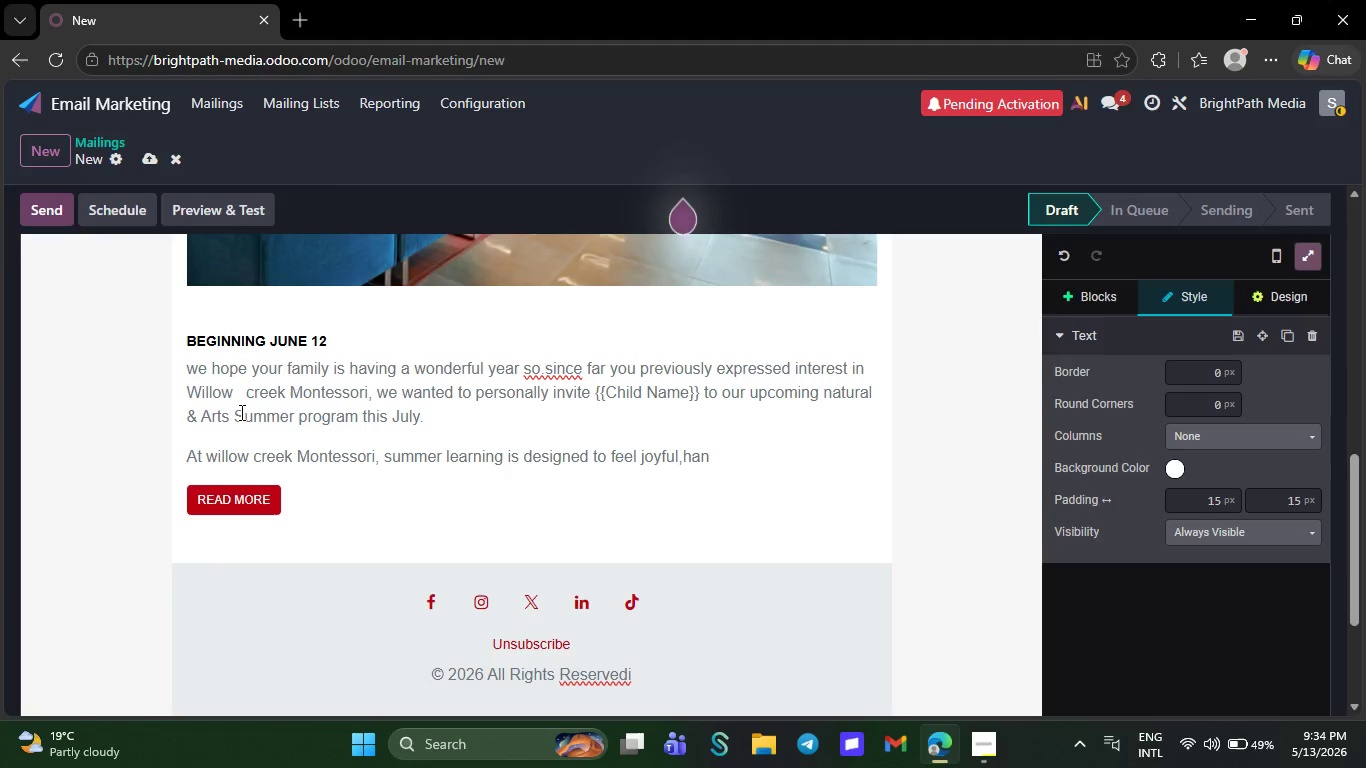 
type(ds)
 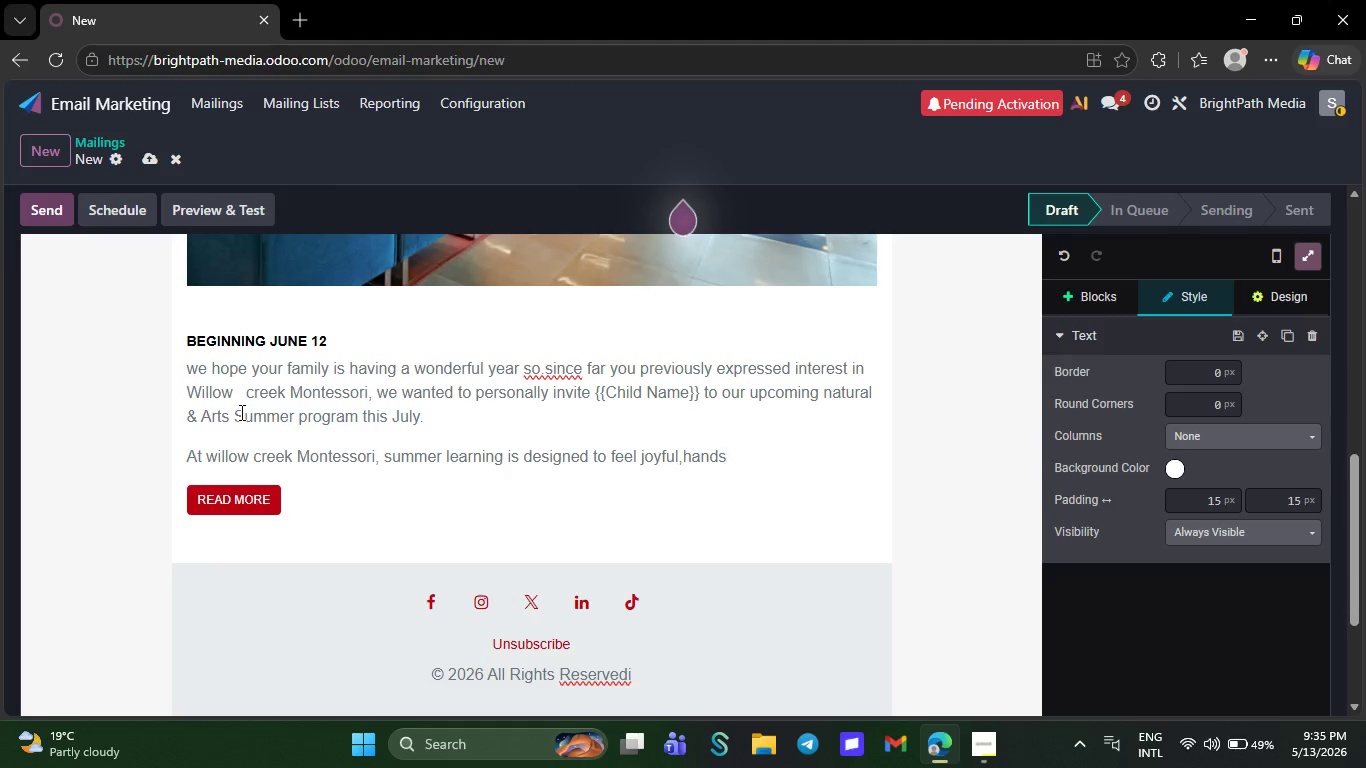 
type(-on)
 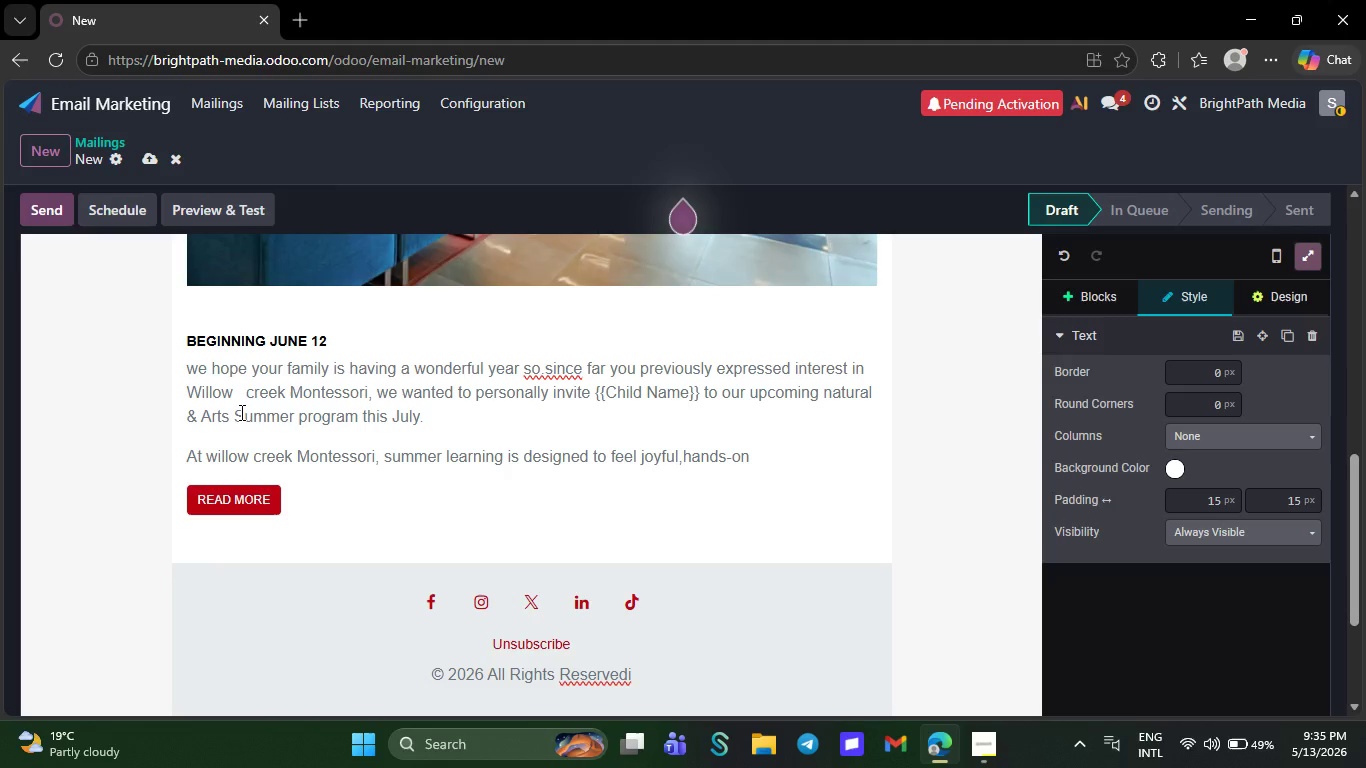 
key(Comma)
 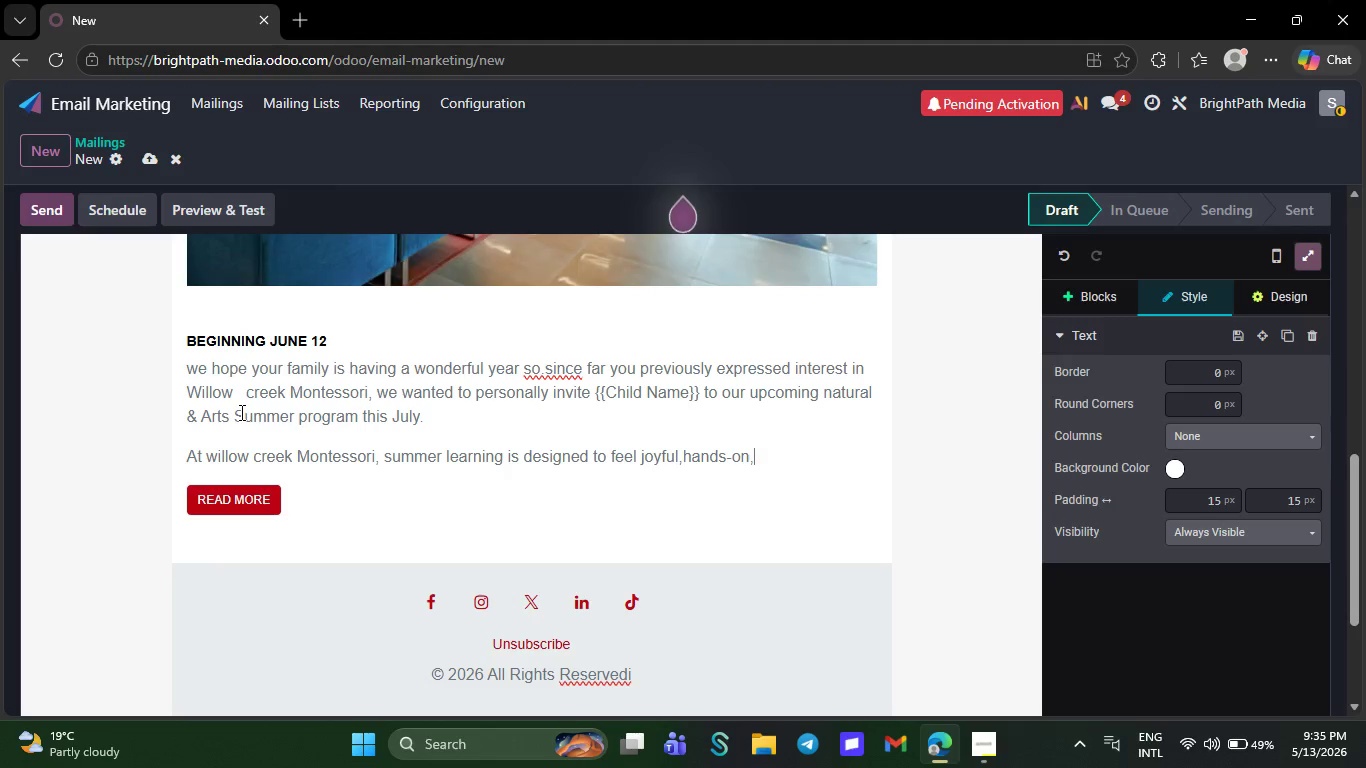 
wait(5.09)
 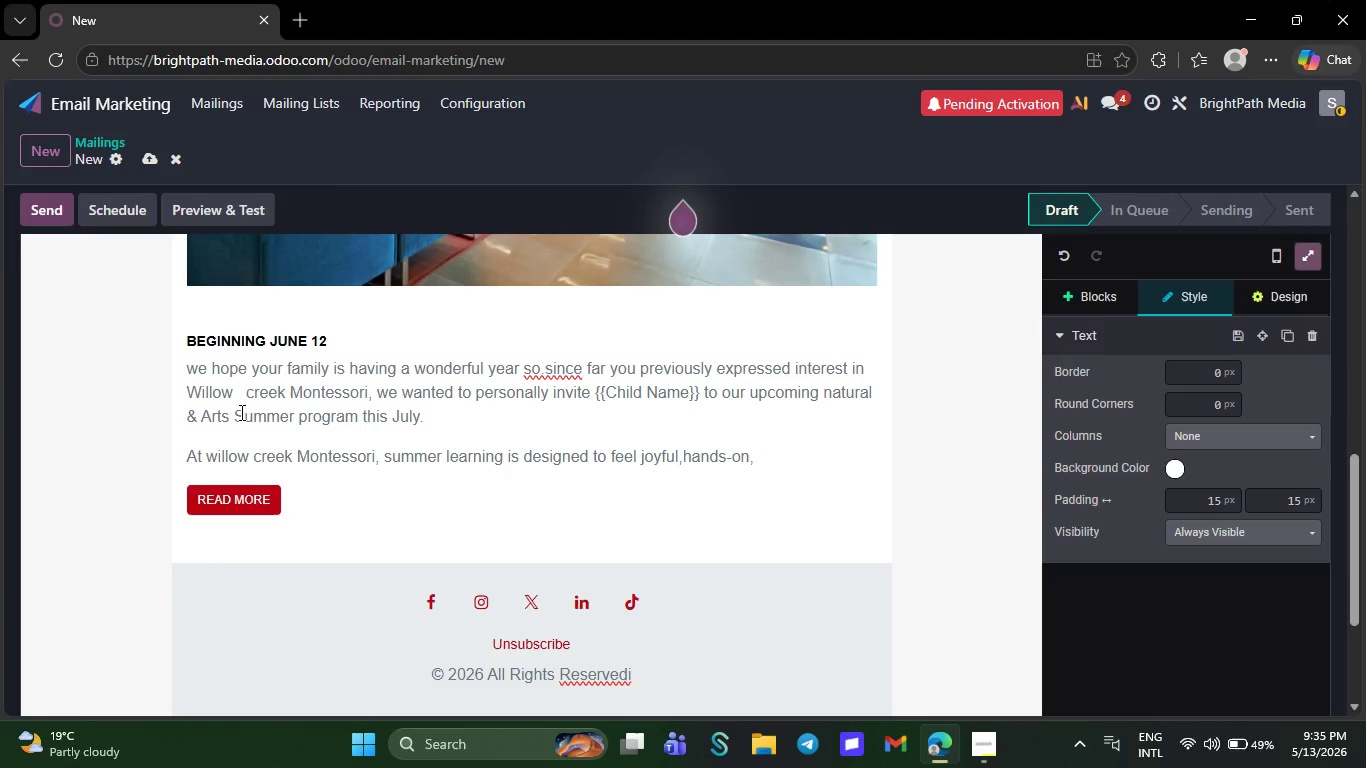 
type(and)
 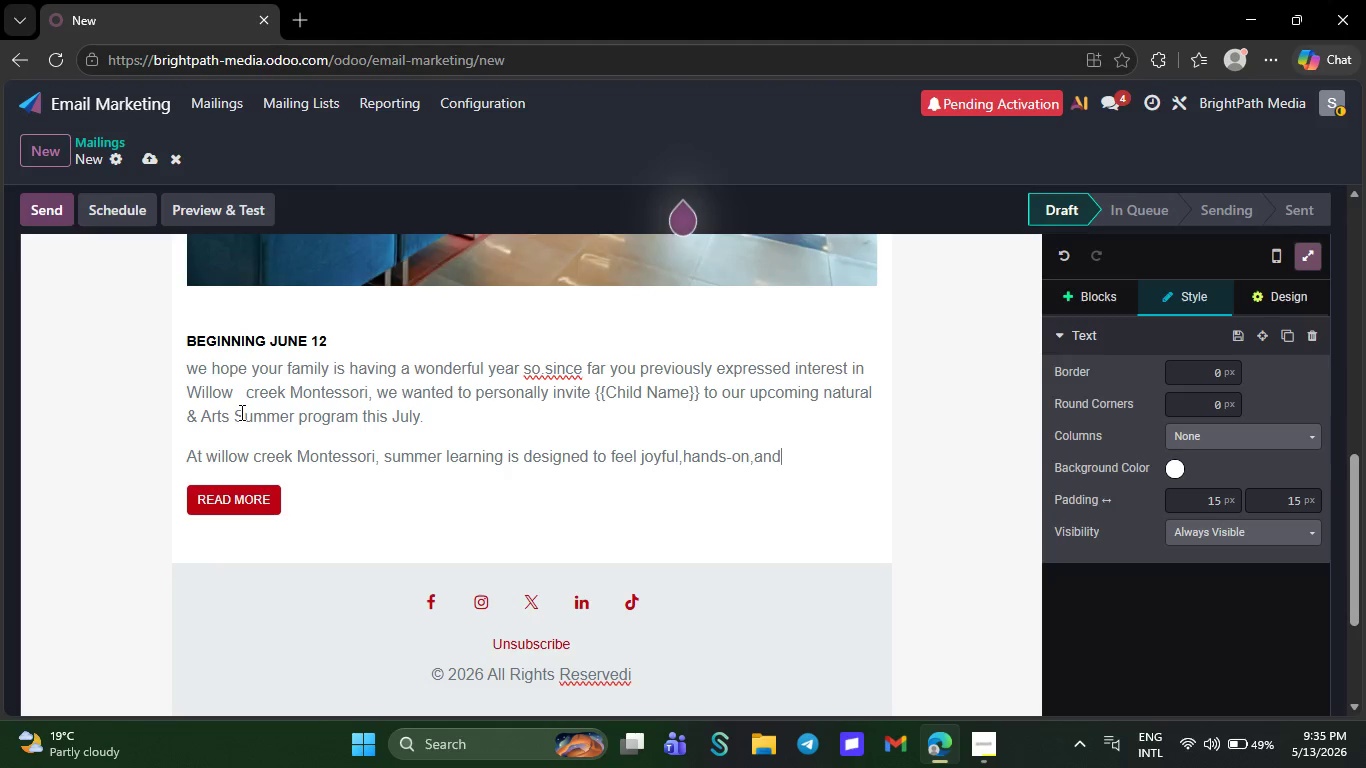 
type( mean)
 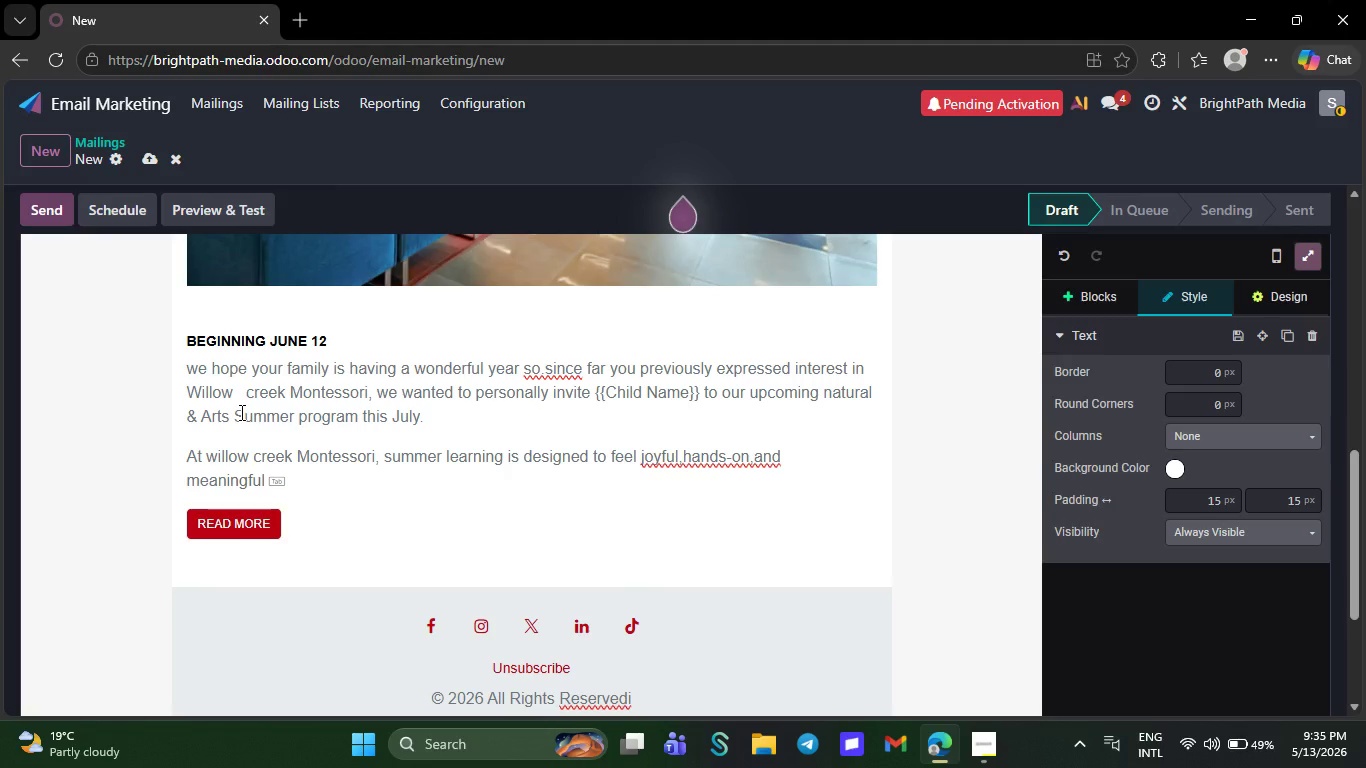 
wait(7.0)
 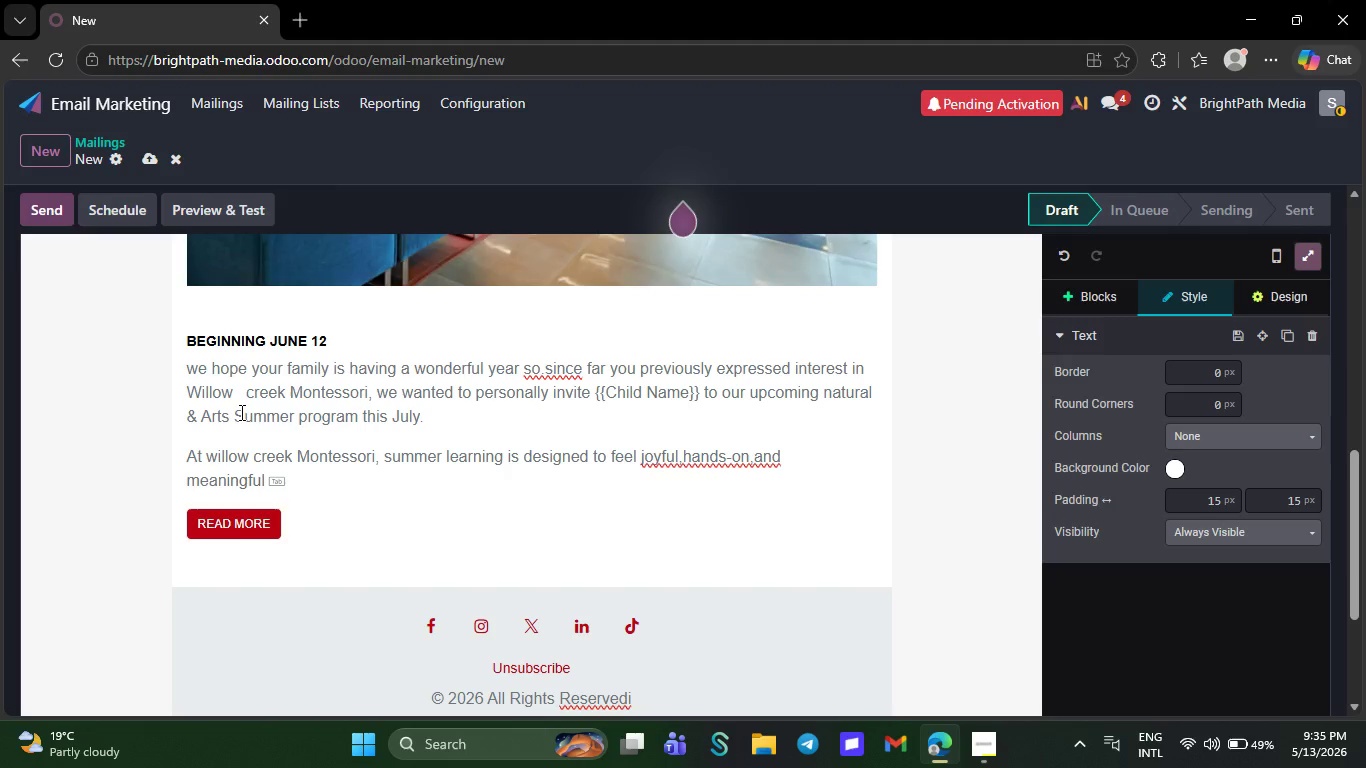 
key(Backspace)
 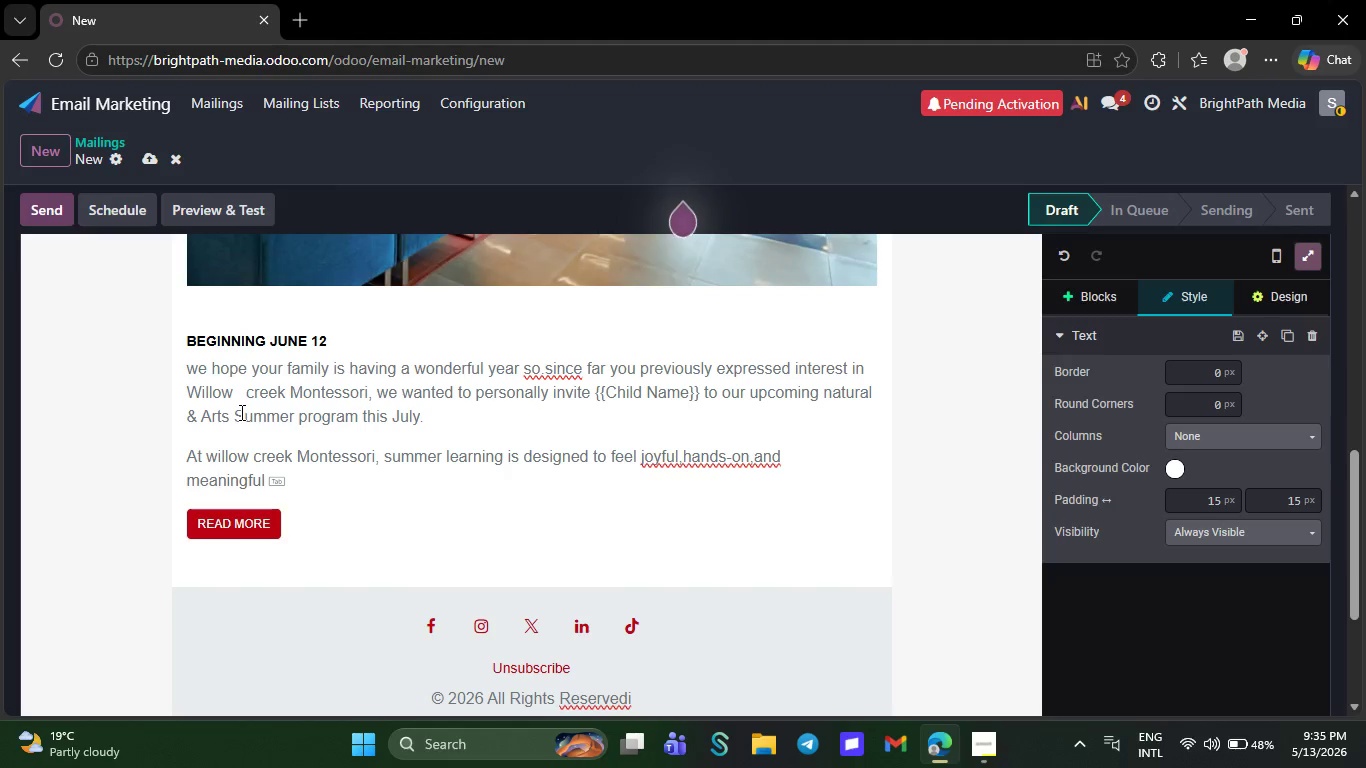 
key(Backspace)
 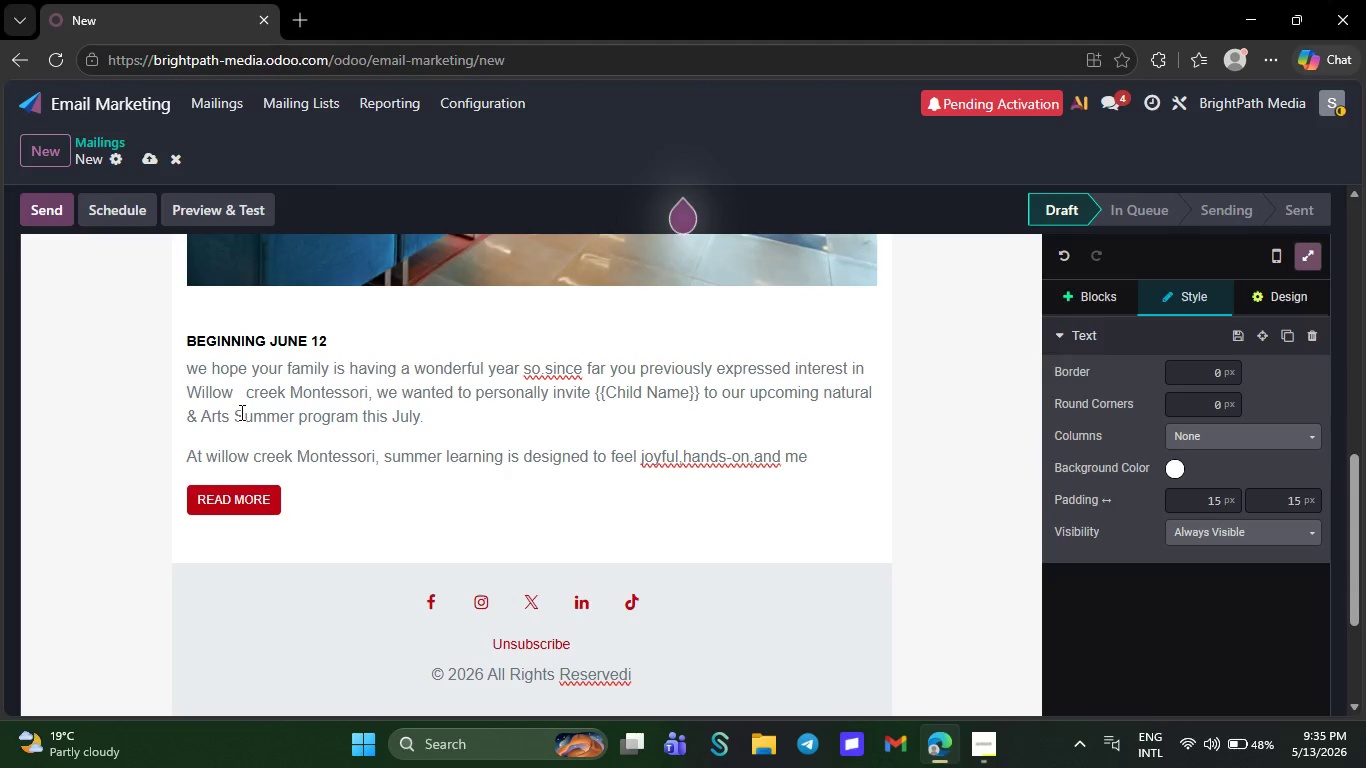 
wait(6.75)
 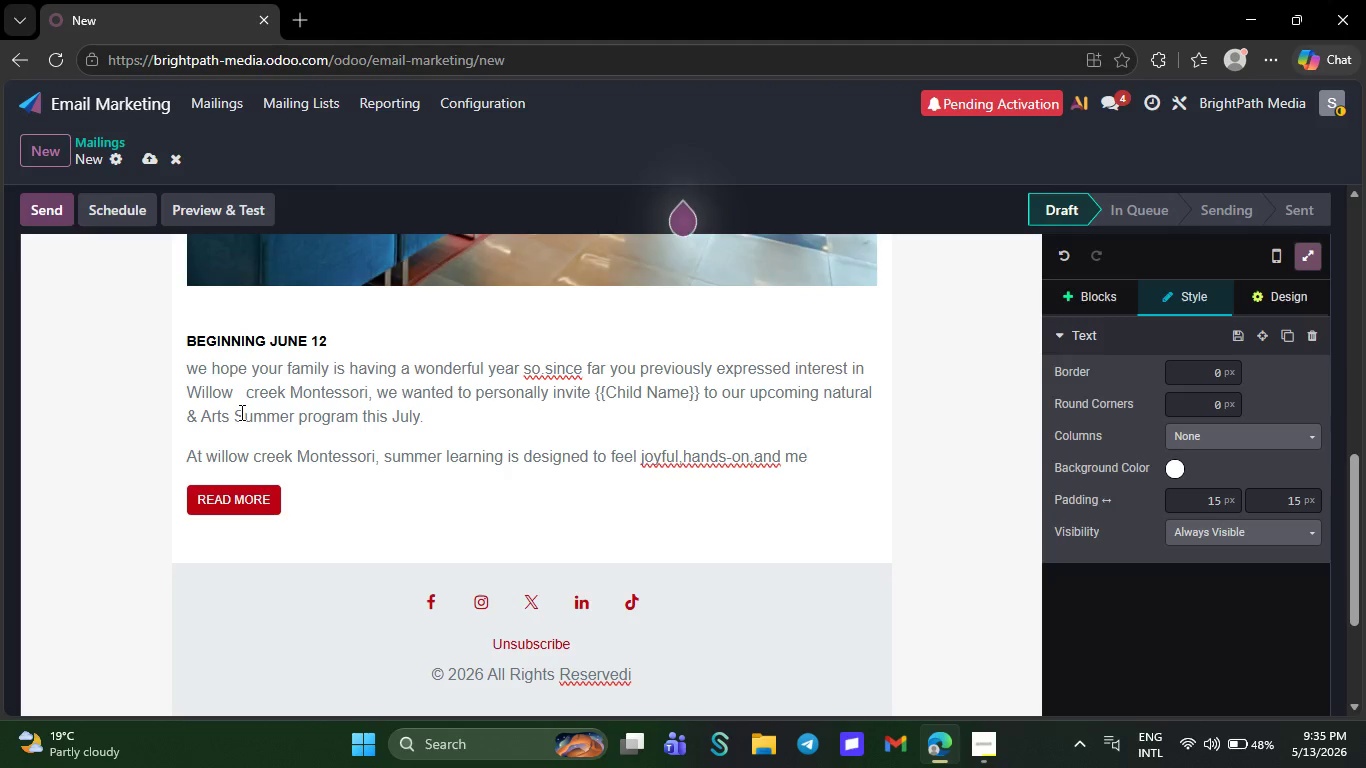 
key(A)
 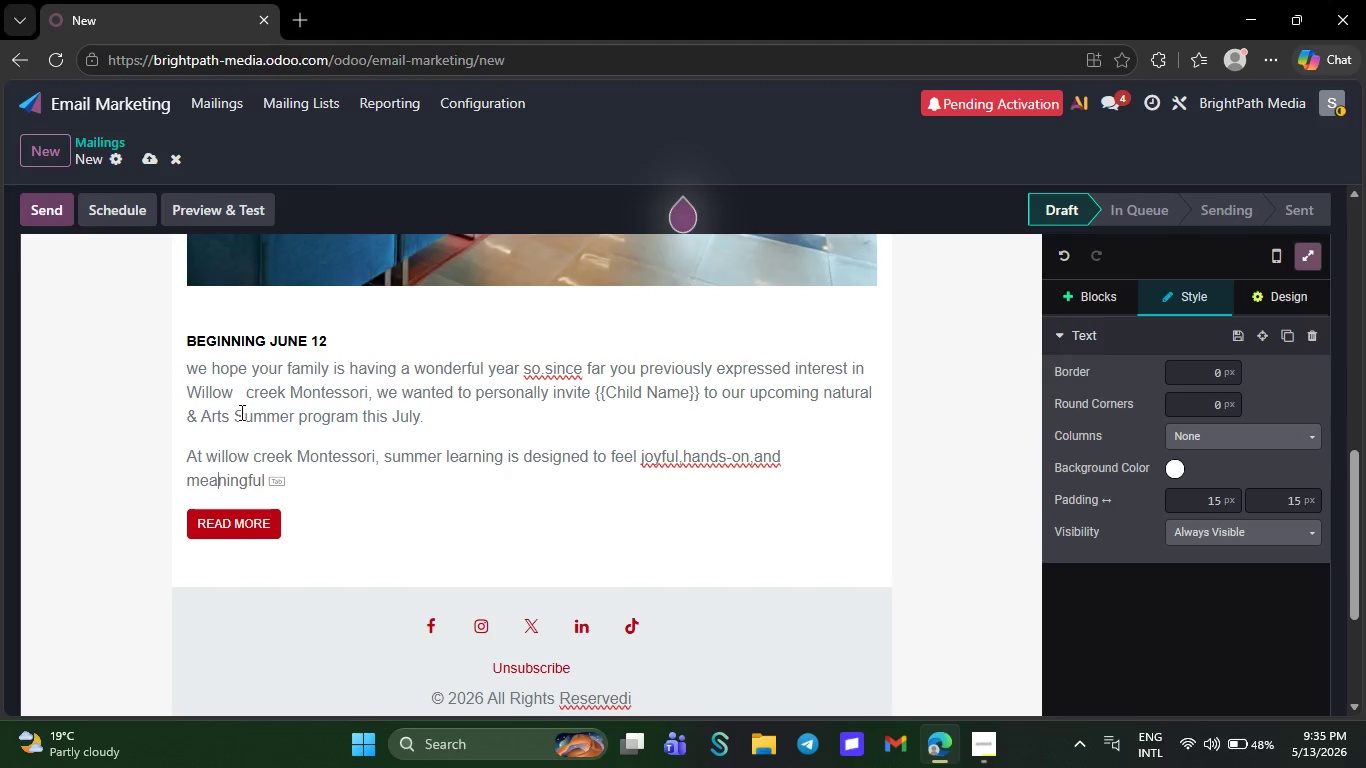 
key(Tab)
 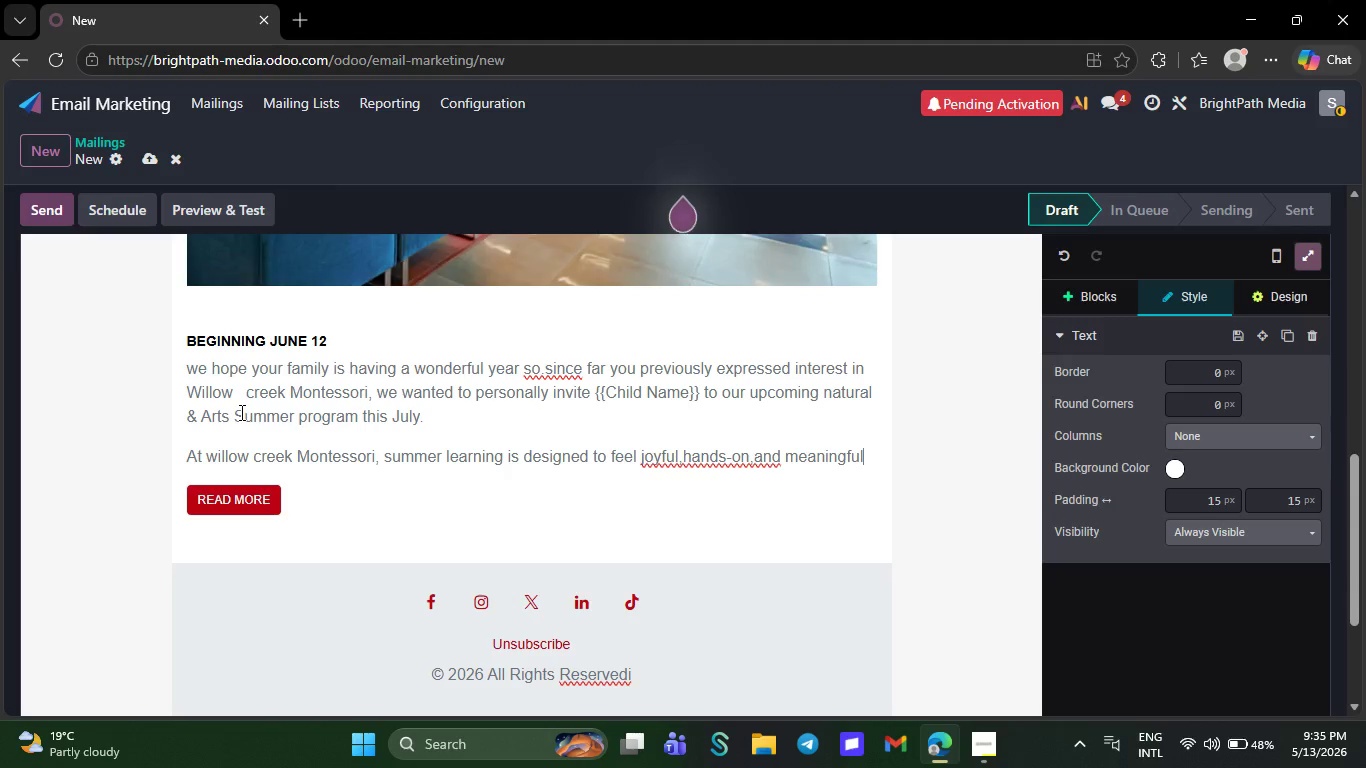 
key(Space)
 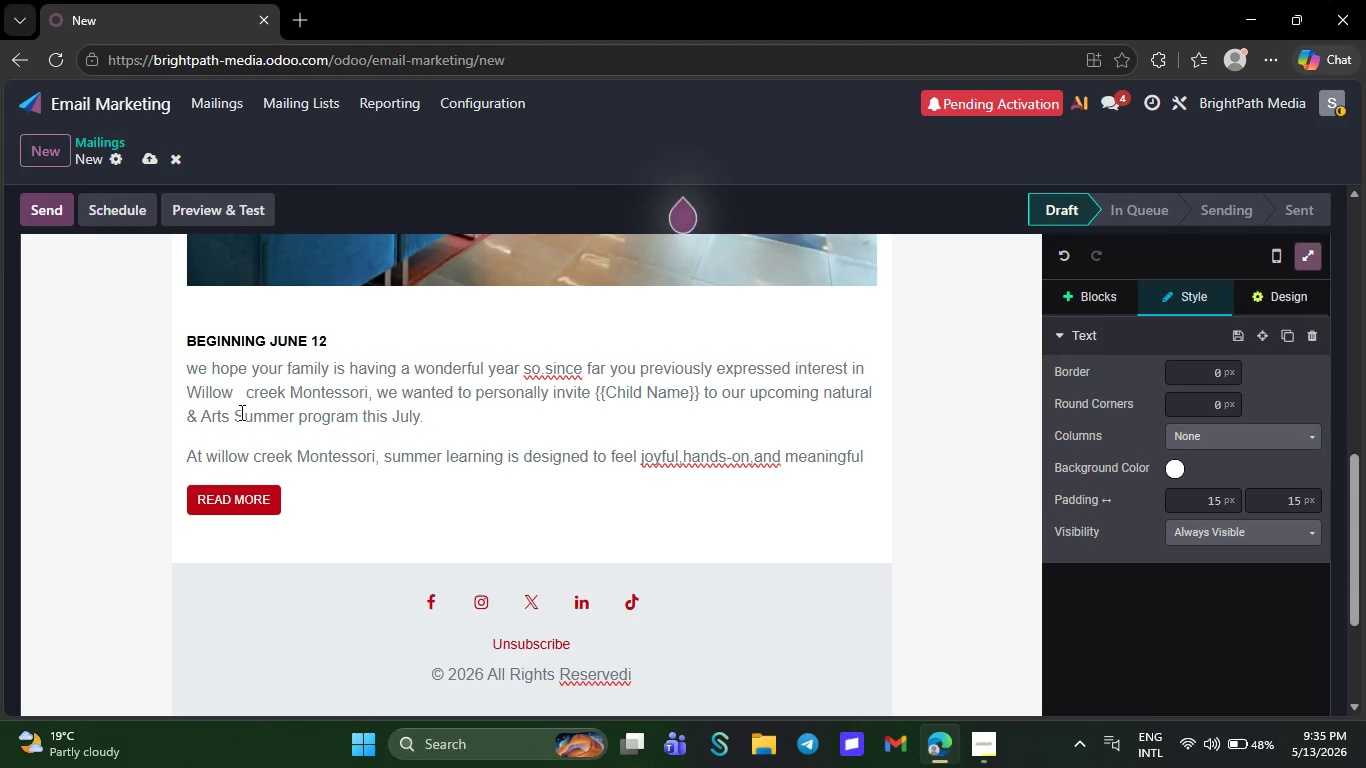 
key(Backspace)
 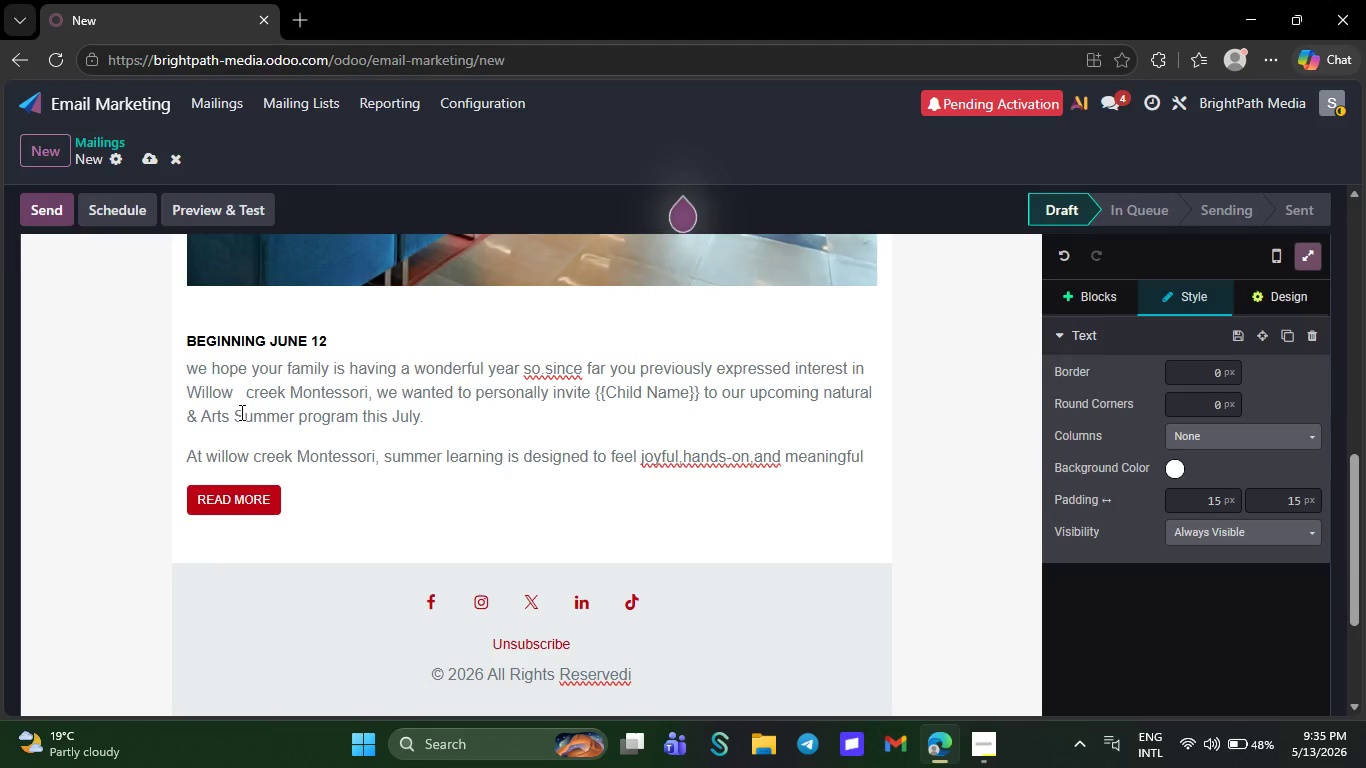 
key(Comma)
 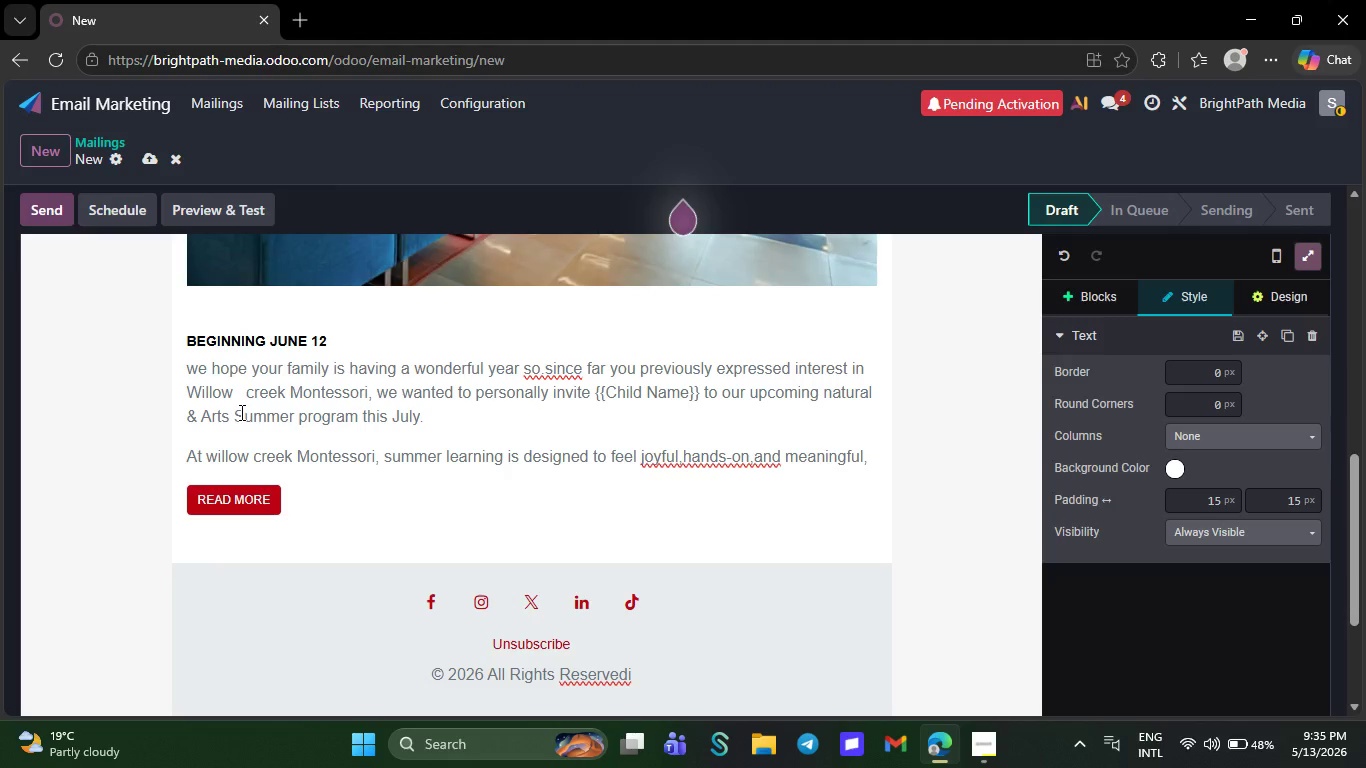 
key(Backspace)
 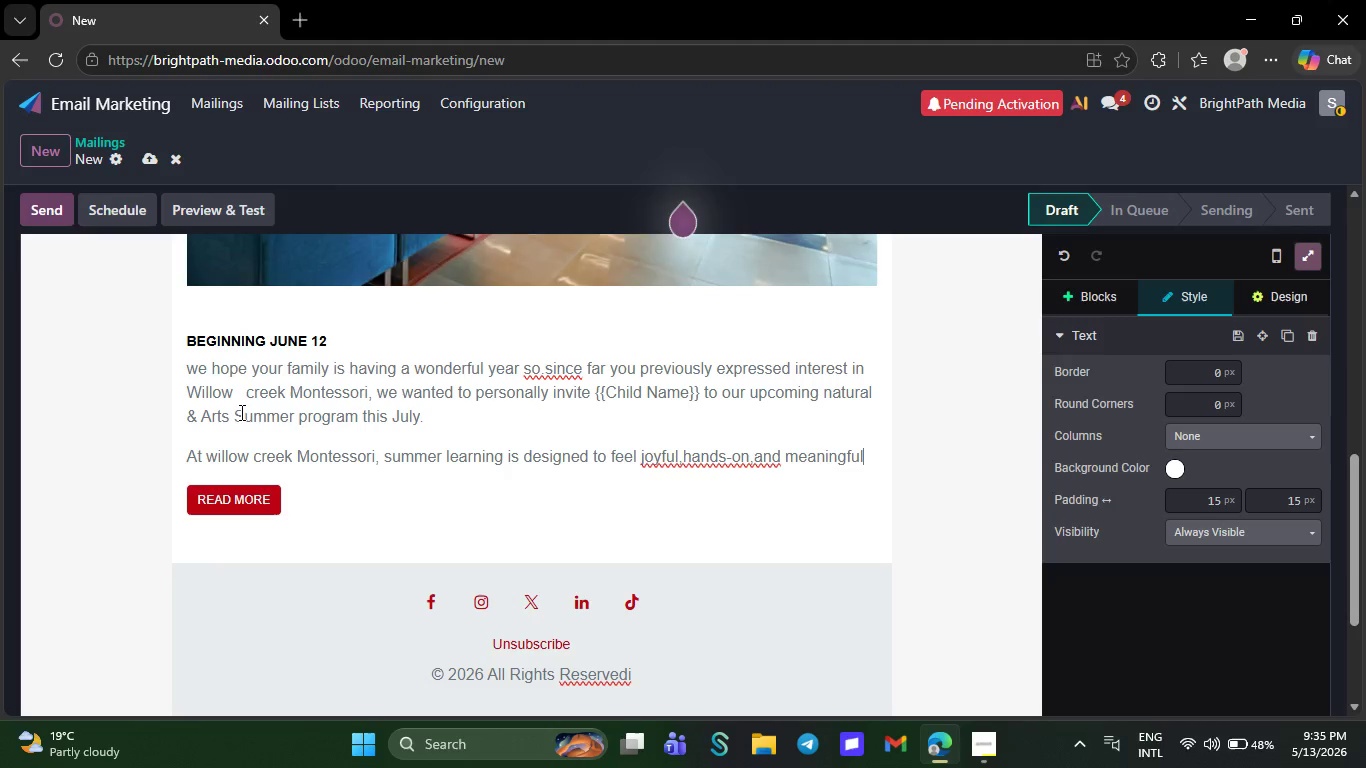 
key(Period)
 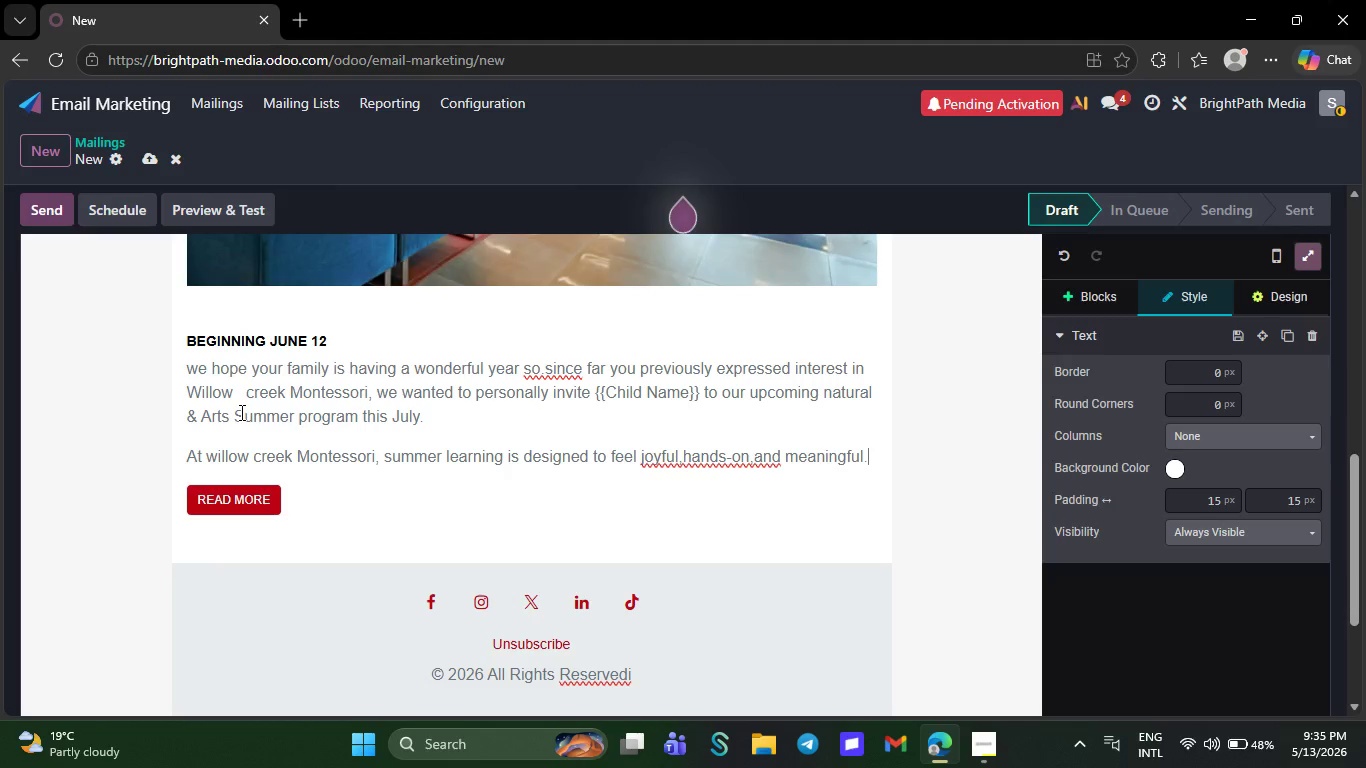 
type(ch)
 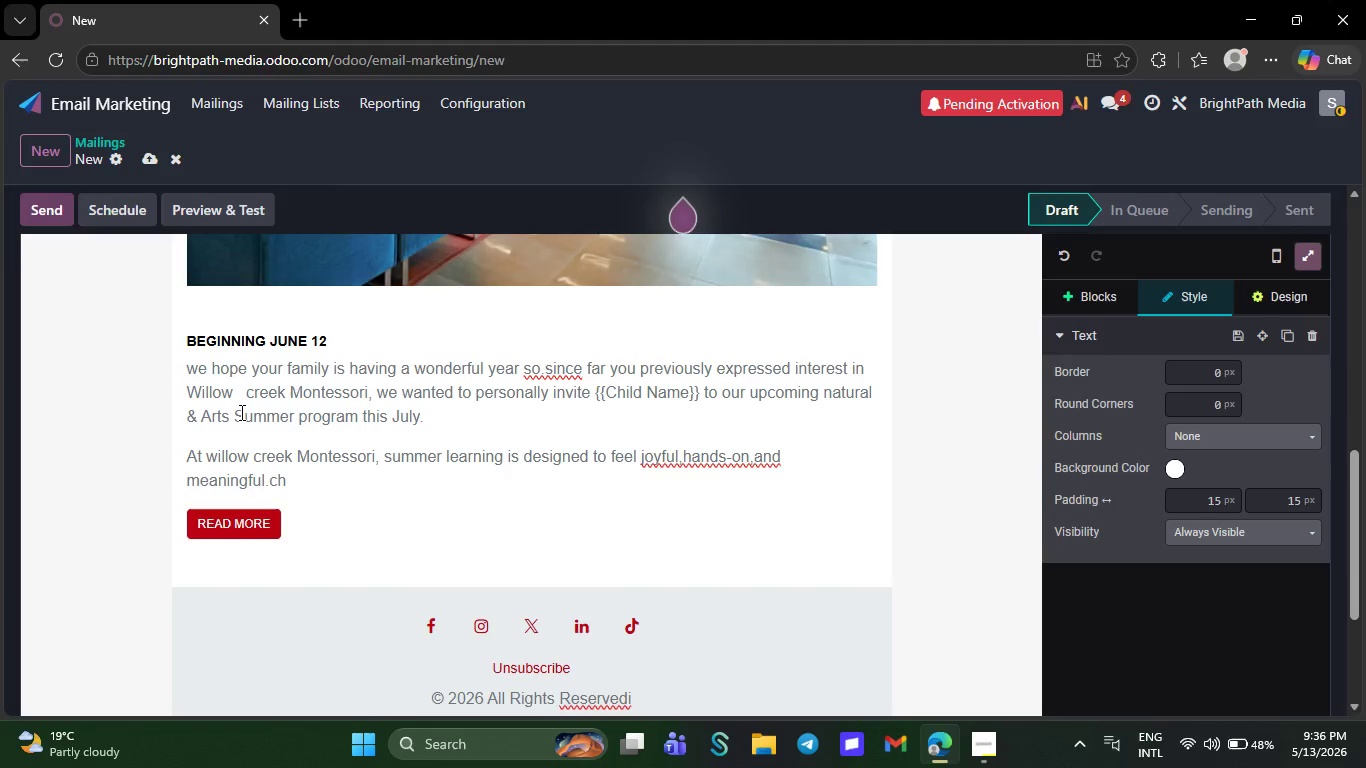 
key(E)
 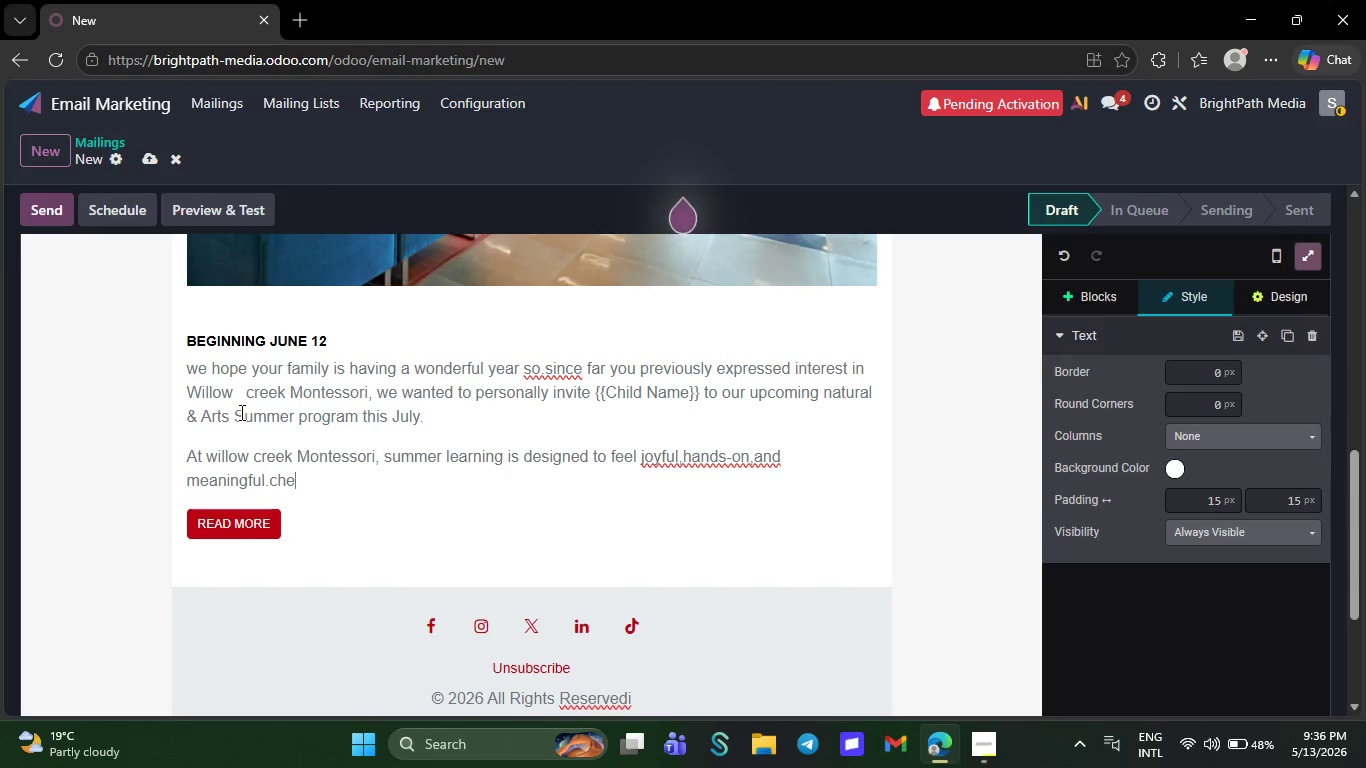 
key(Backspace)
type(lid)
 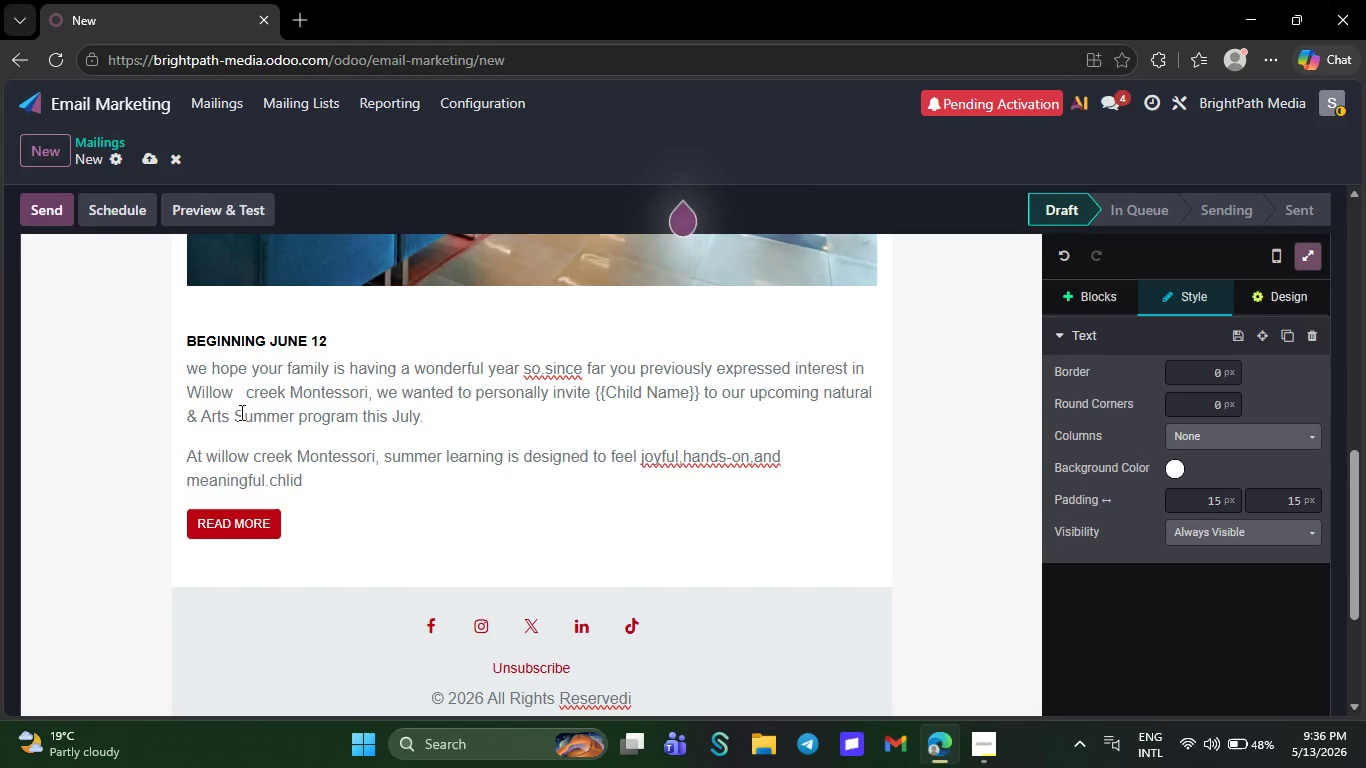 
type(ren are enc)
key(Tab)
 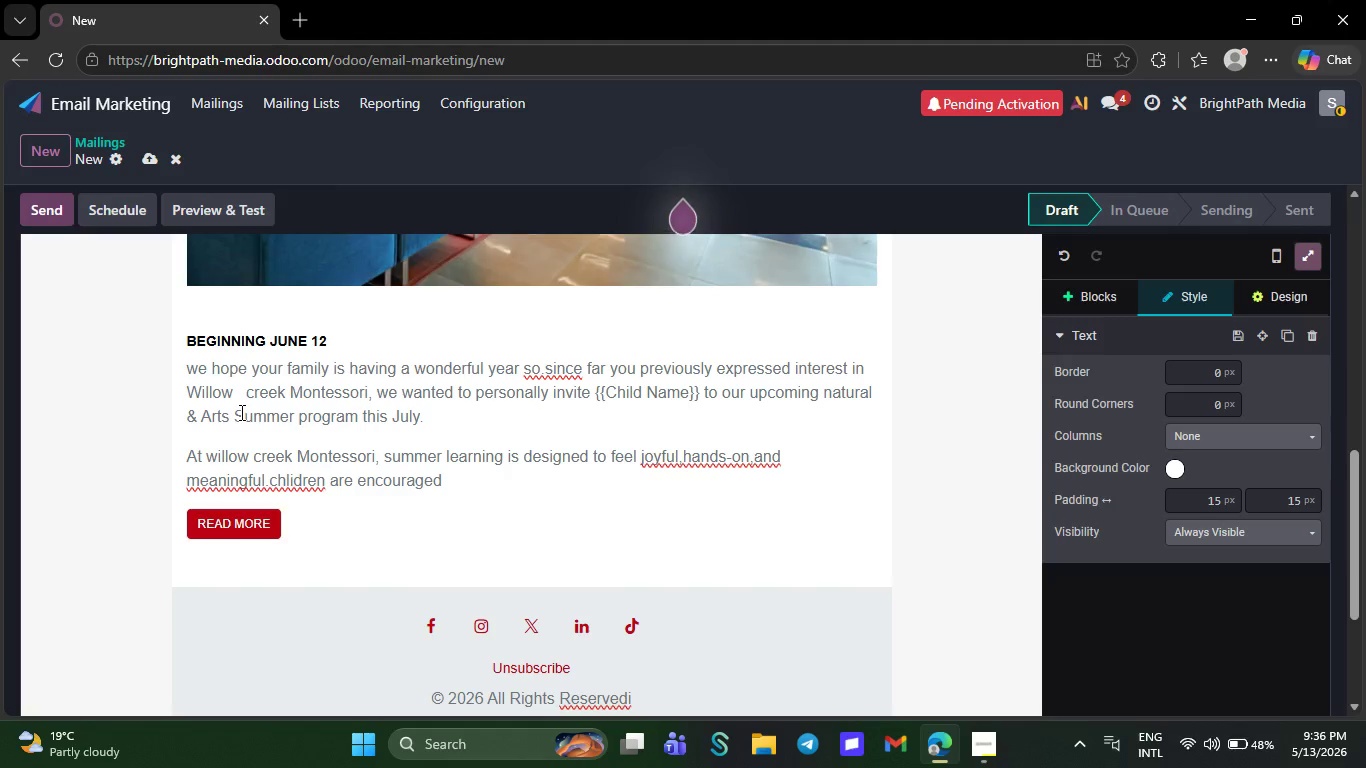 
type( to)
 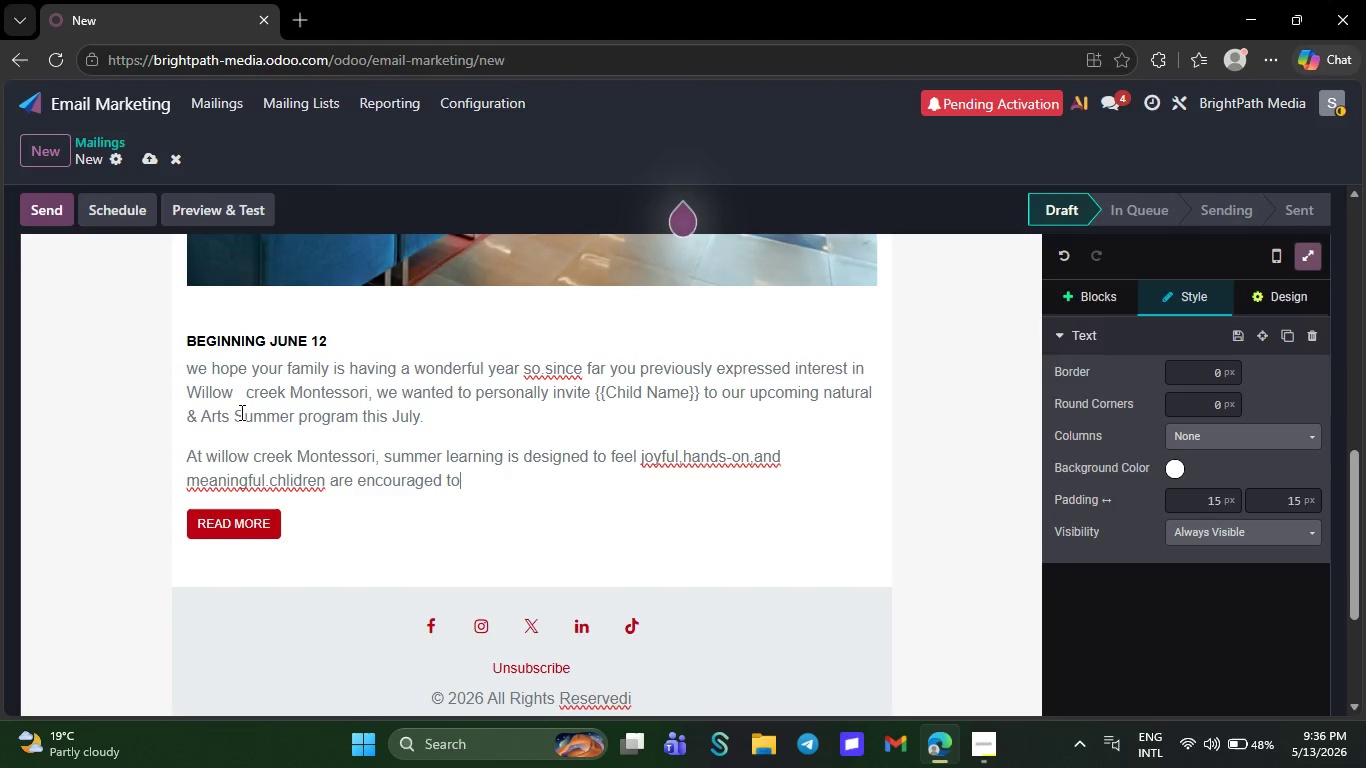 
wait(6.06)
 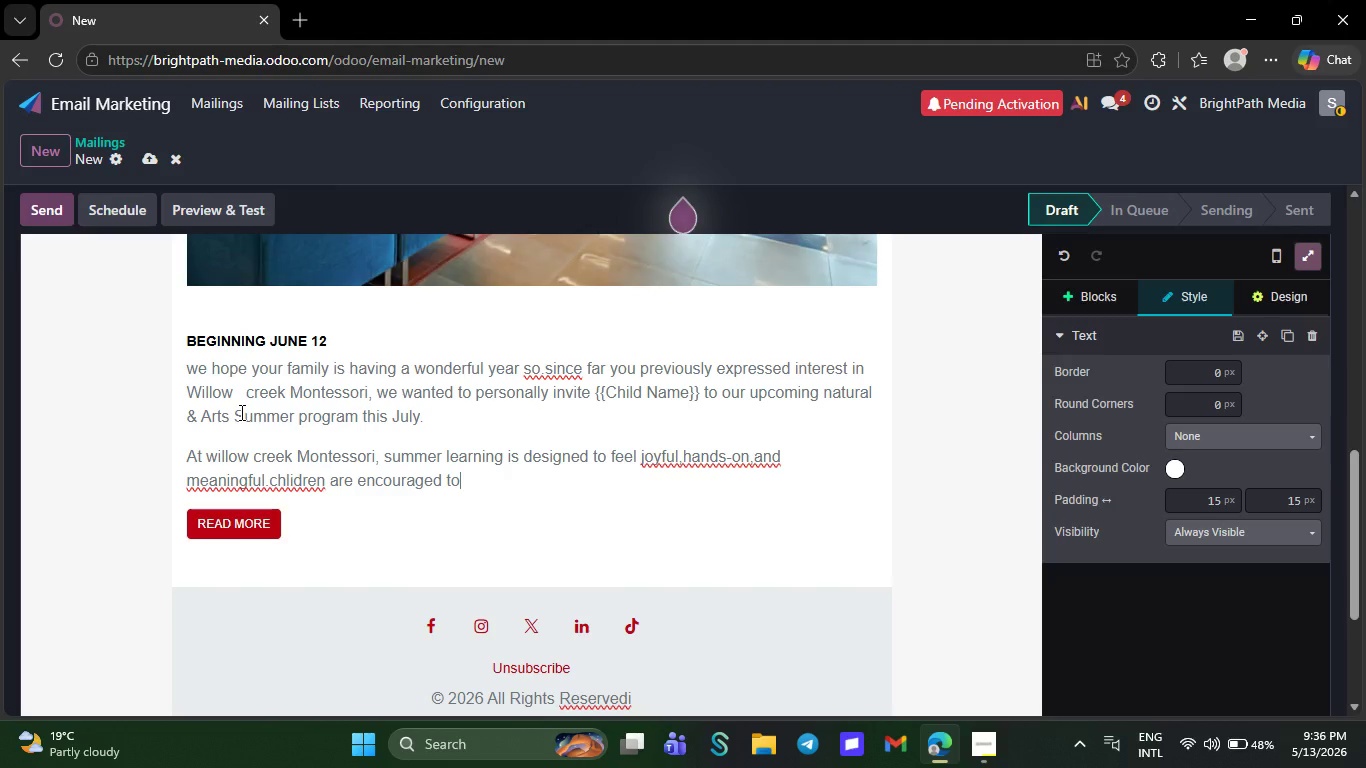 
type( exp)
 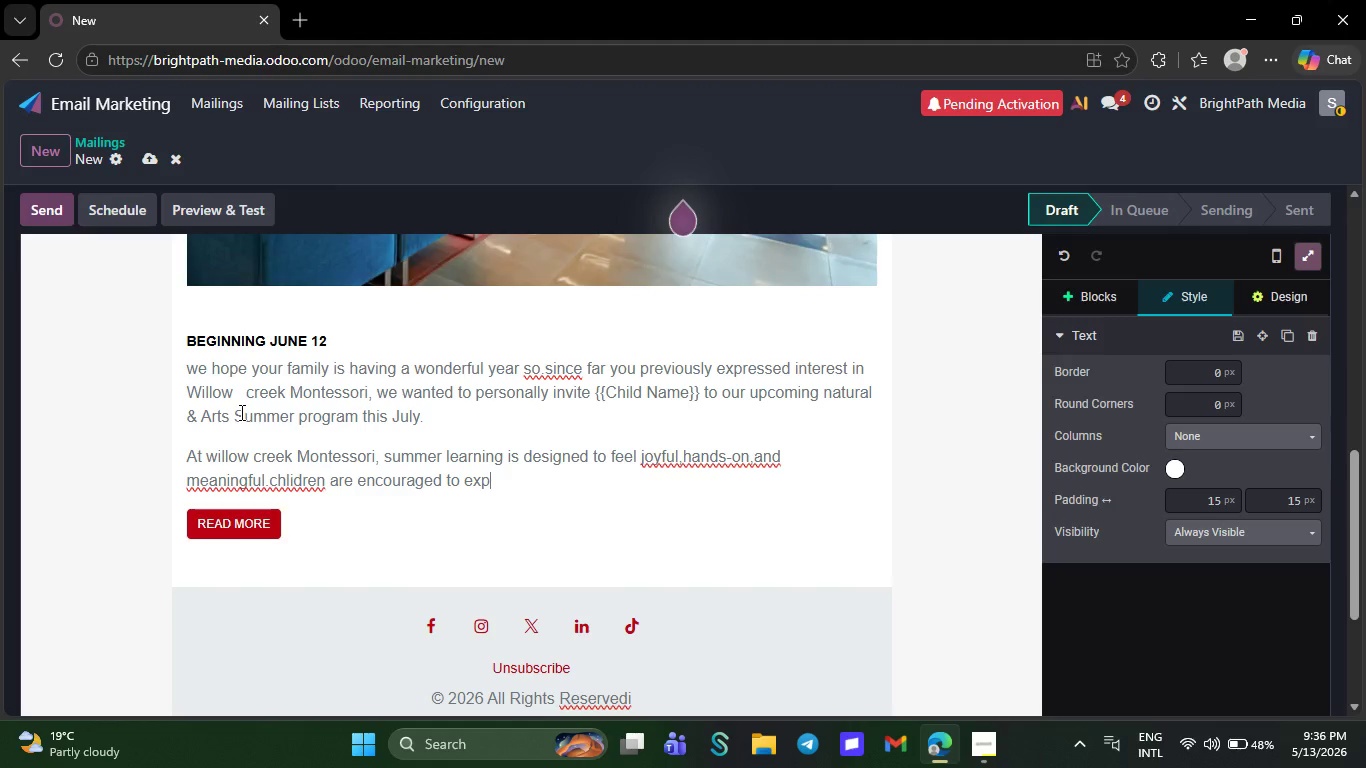 
type(lore)
 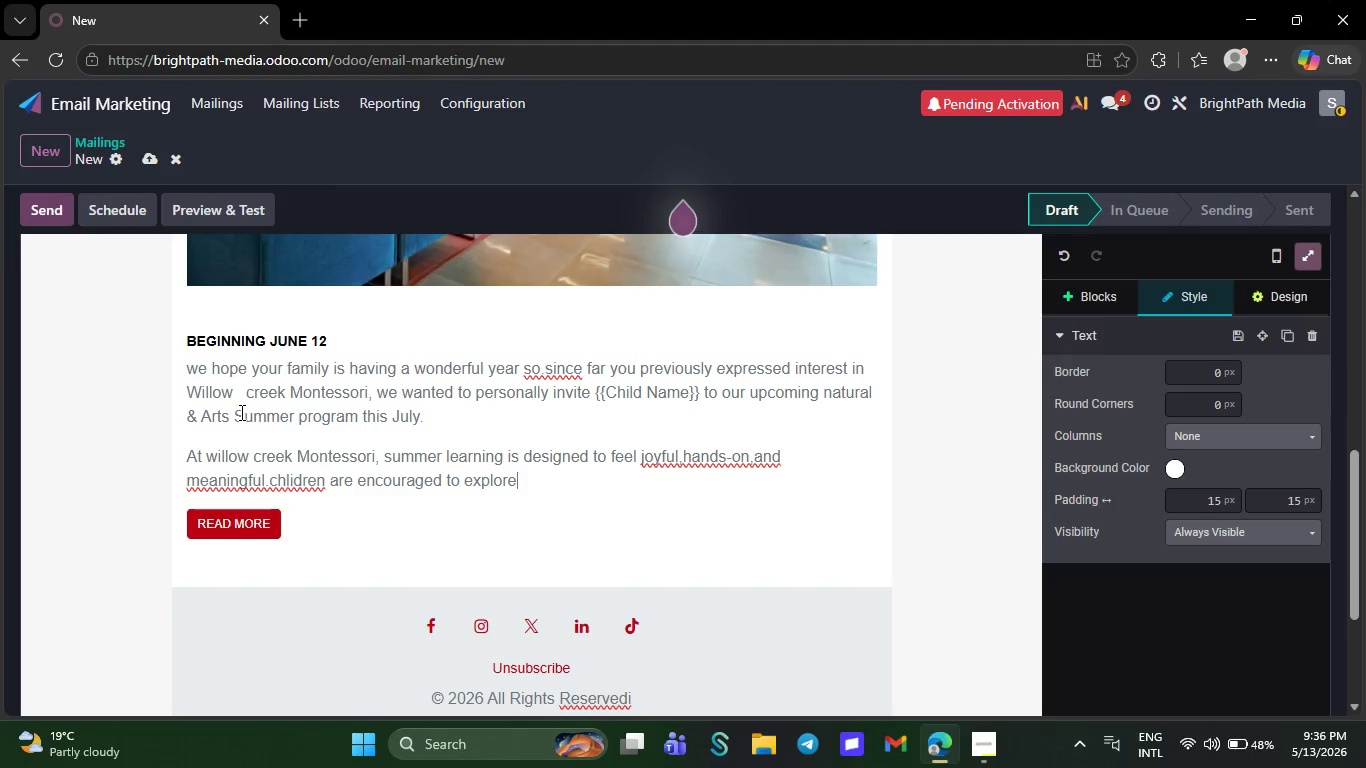 
type( ind)
 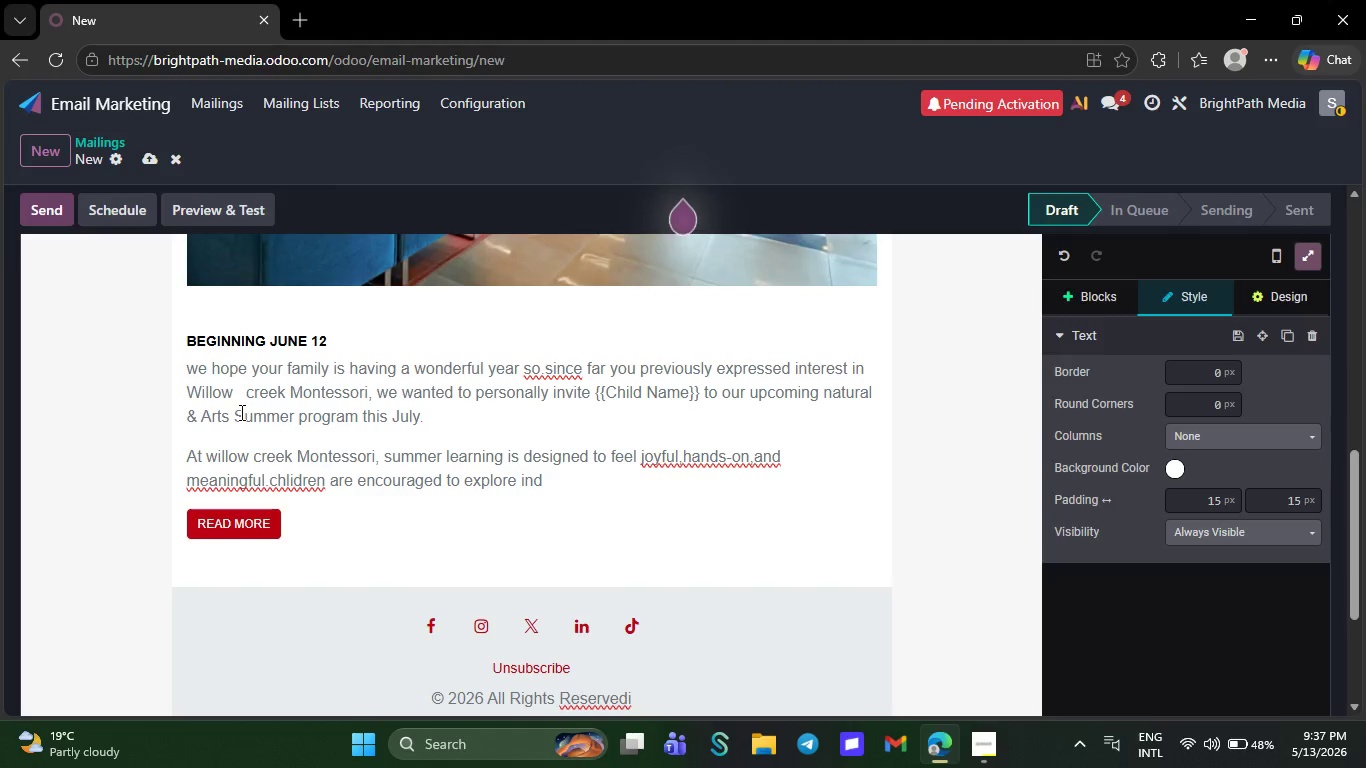 
type(ep)
 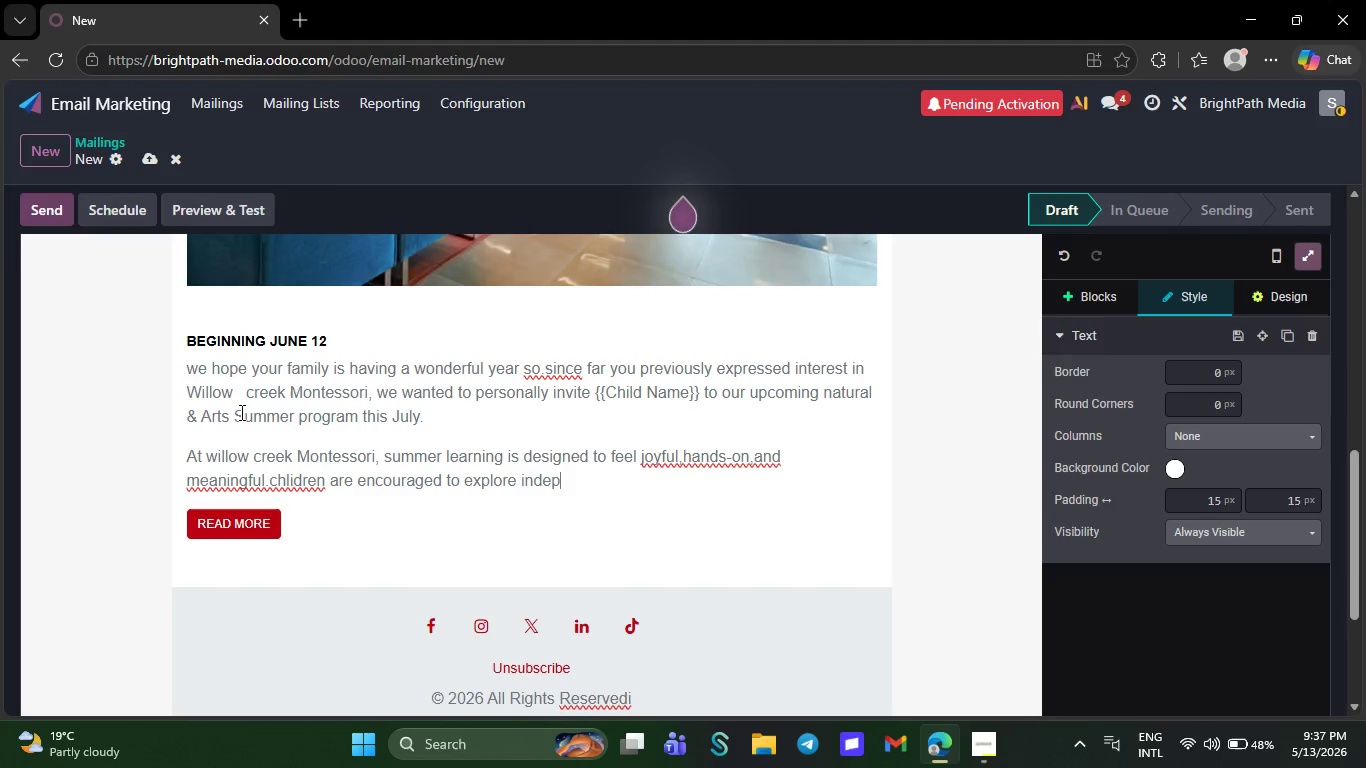 
type(end)
 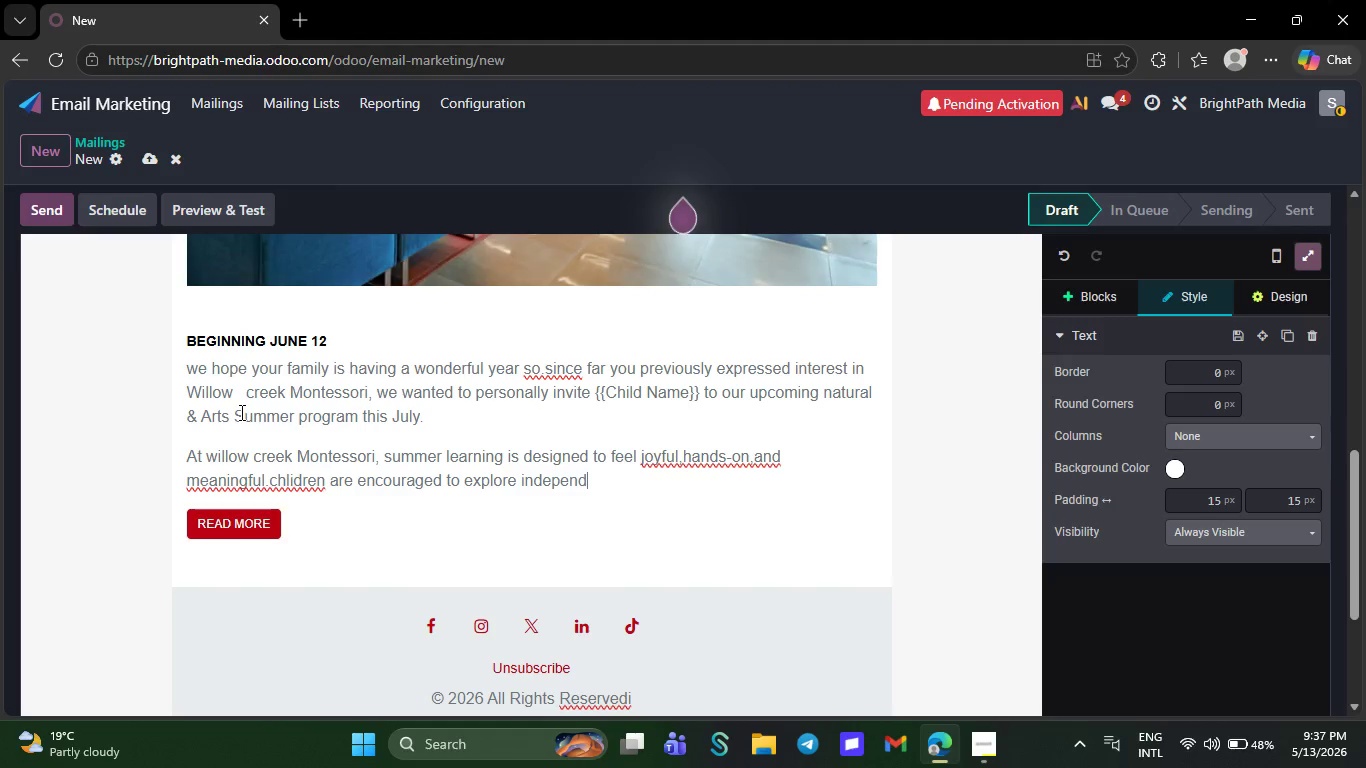 
type(ede)
 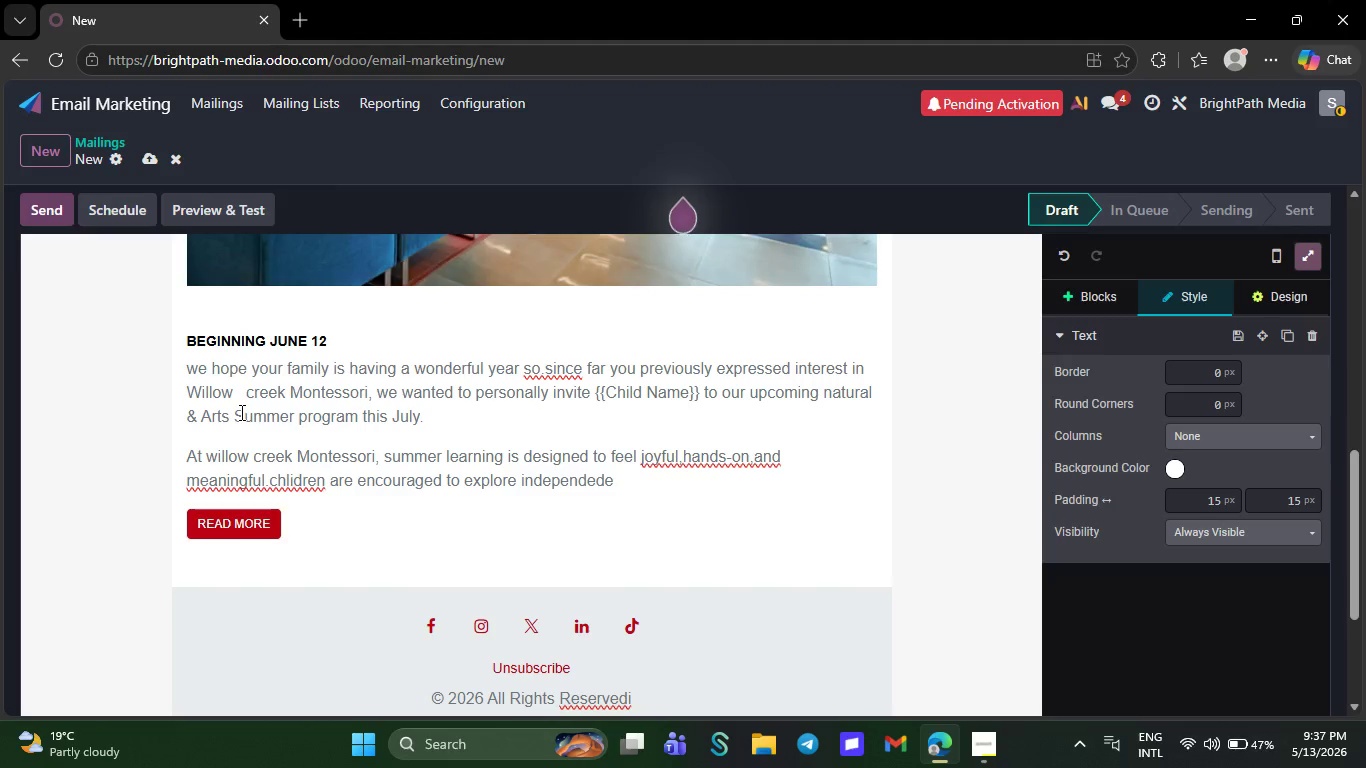 
type(nt)
 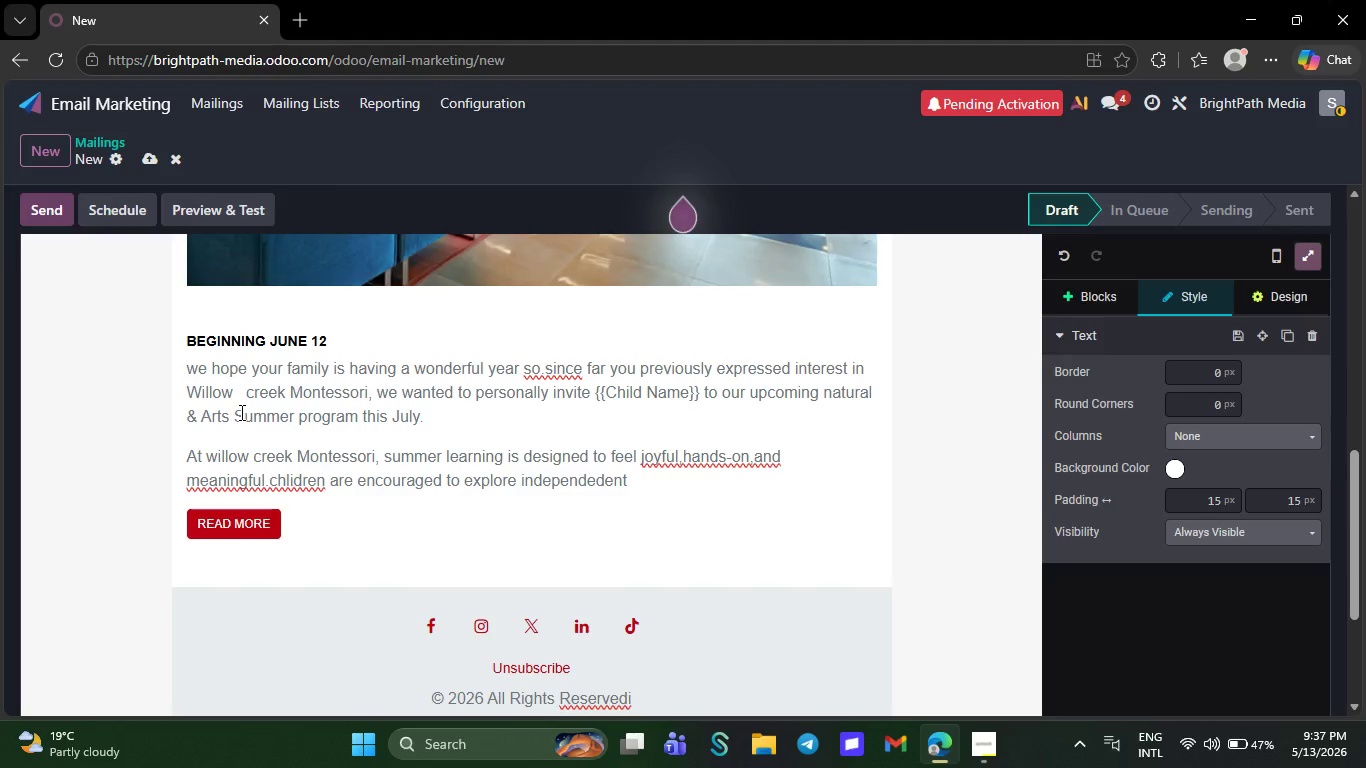 
wait(7.2)
 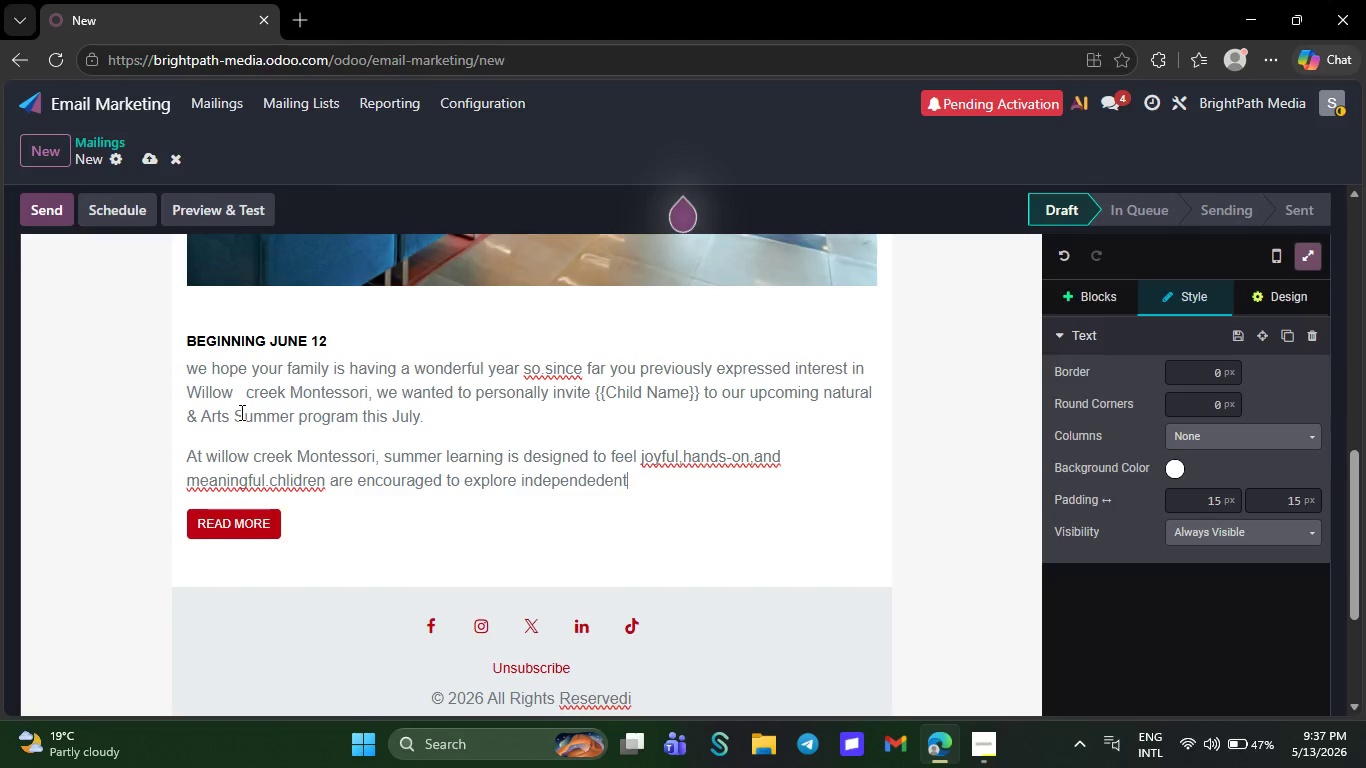 
type(ly )
 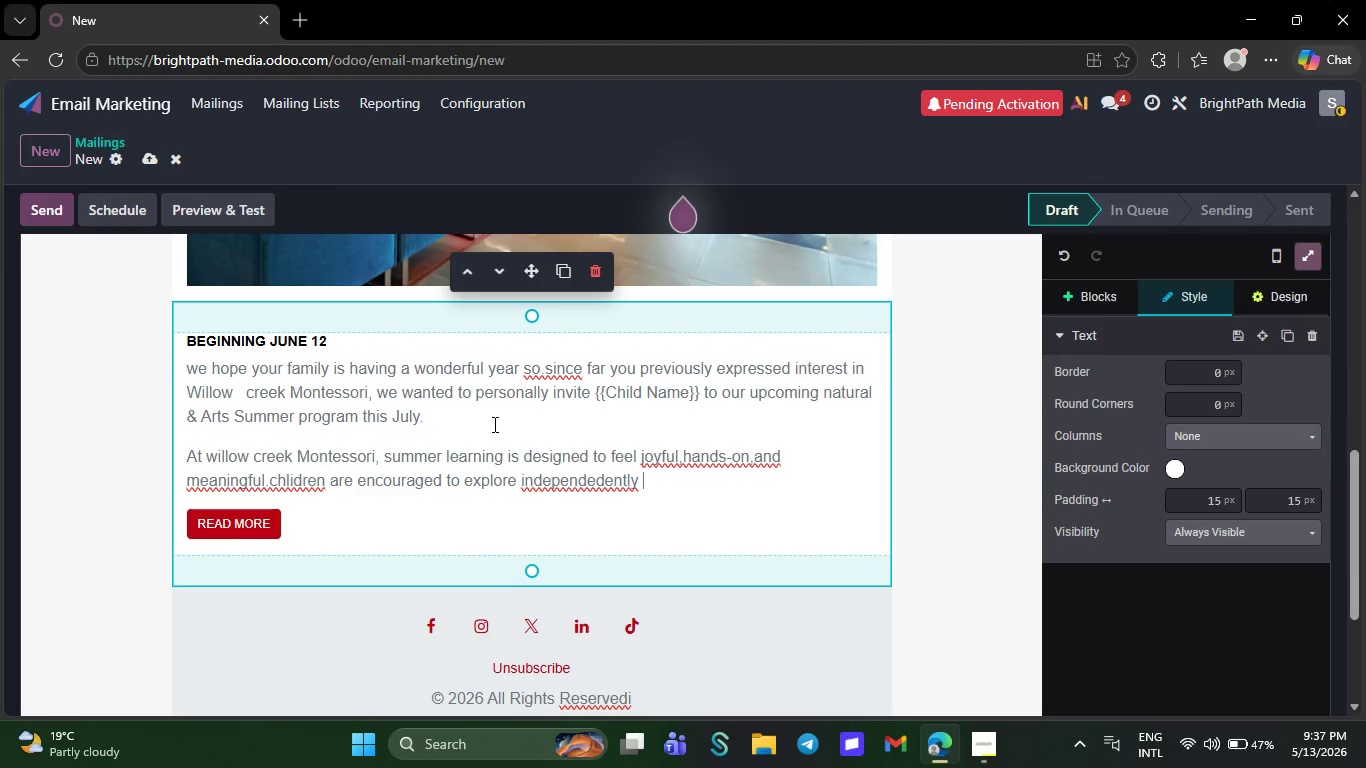 
wait(6.64)
 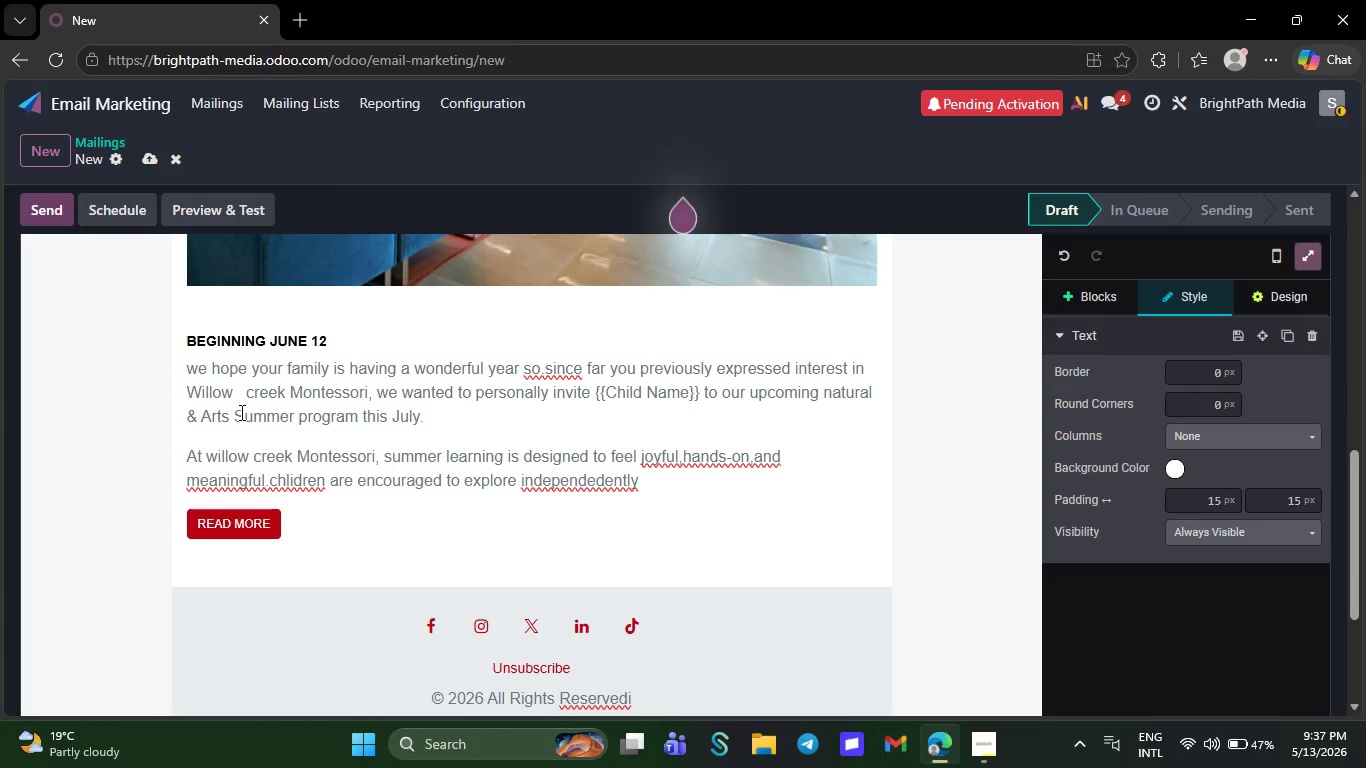 
double_click([549, 487])
 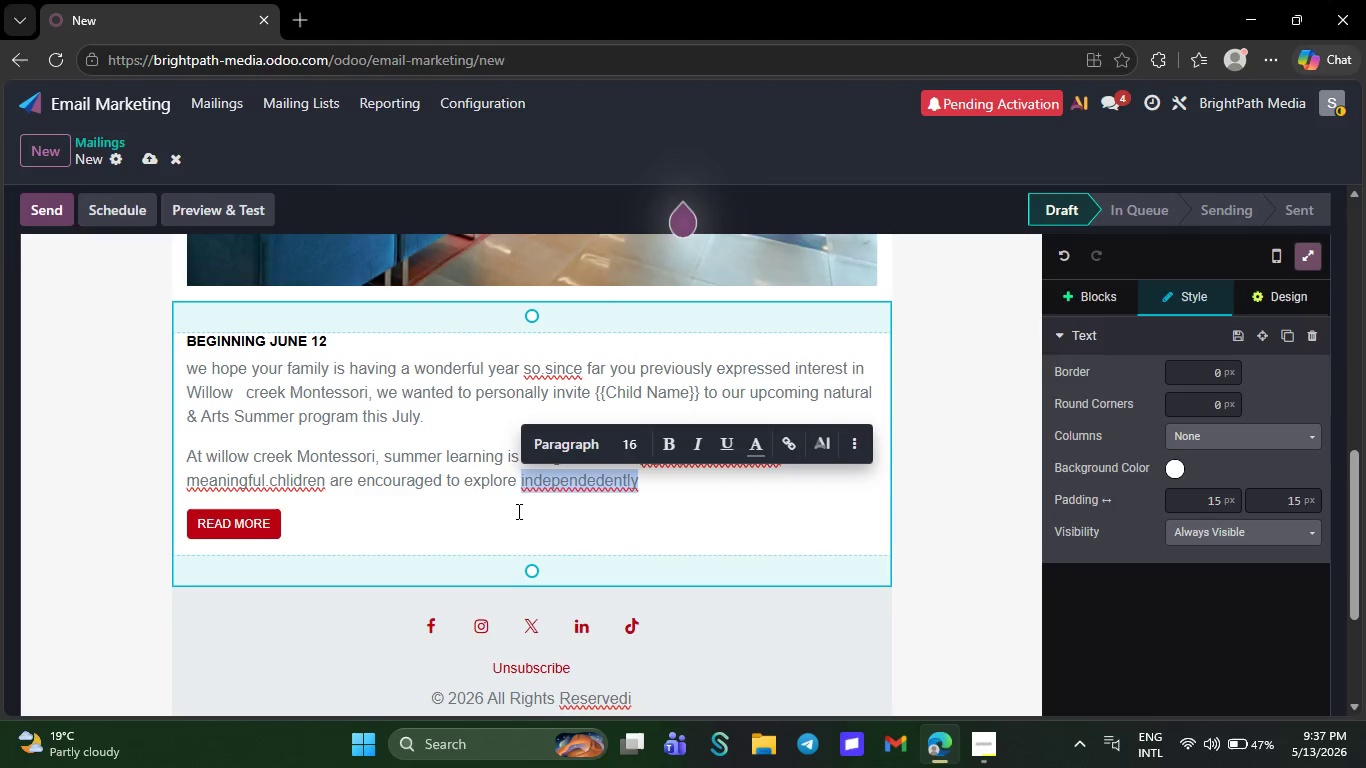 
double_click([517, 511])
 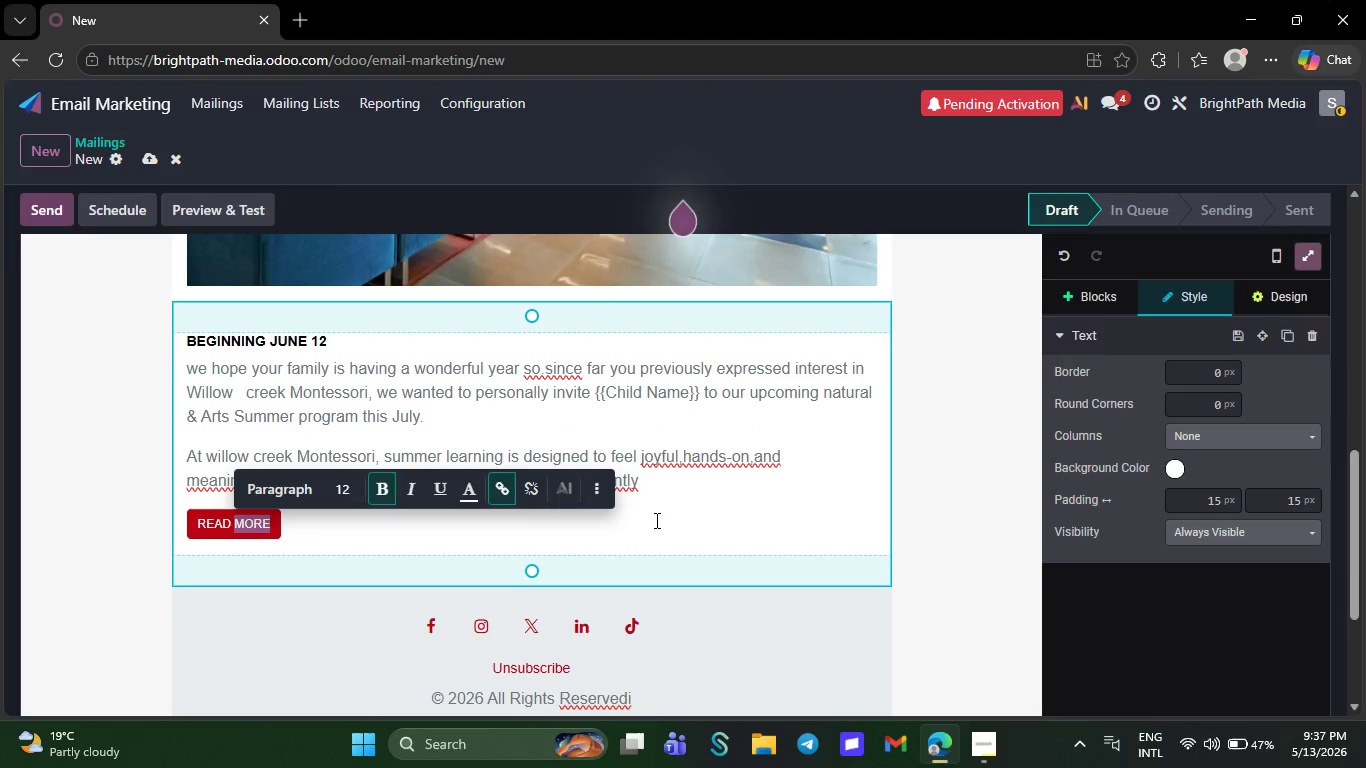 
double_click([722, 506])
 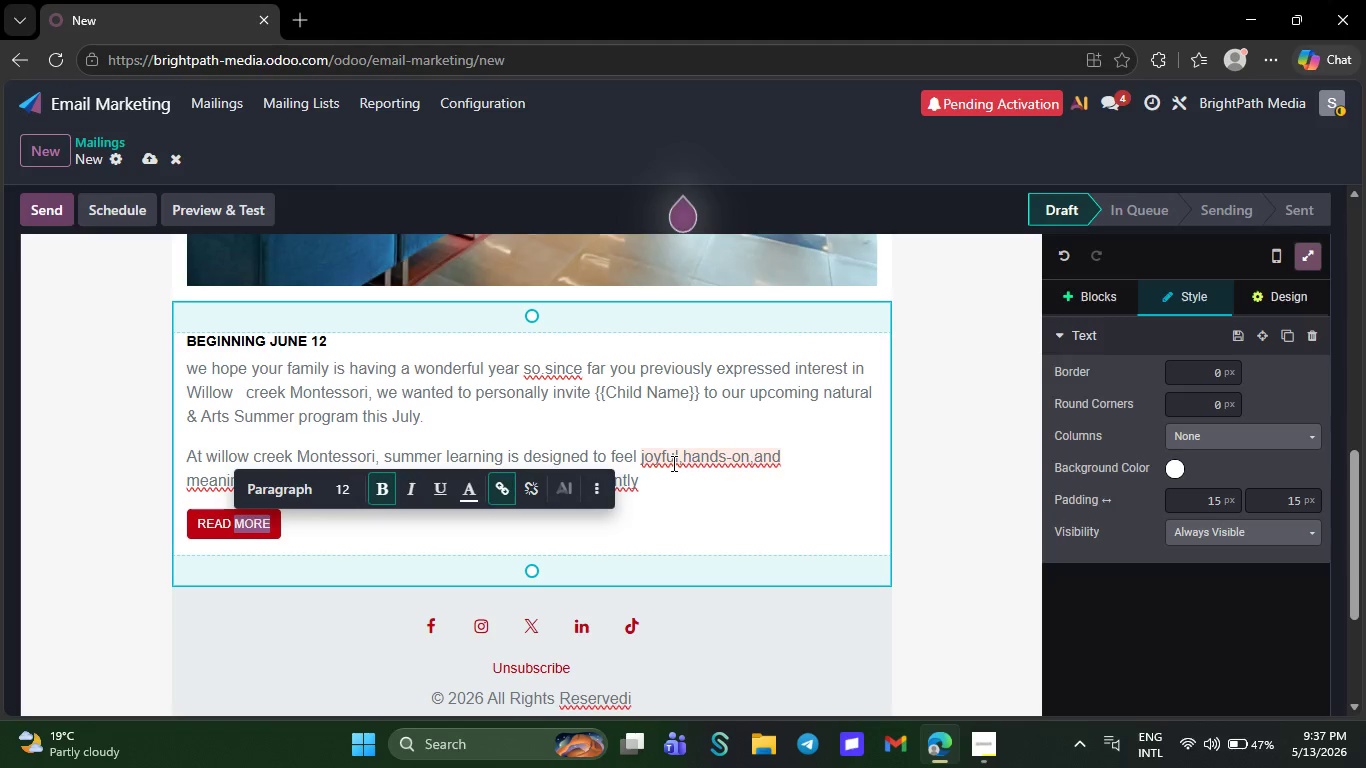 
double_click([672, 463])
 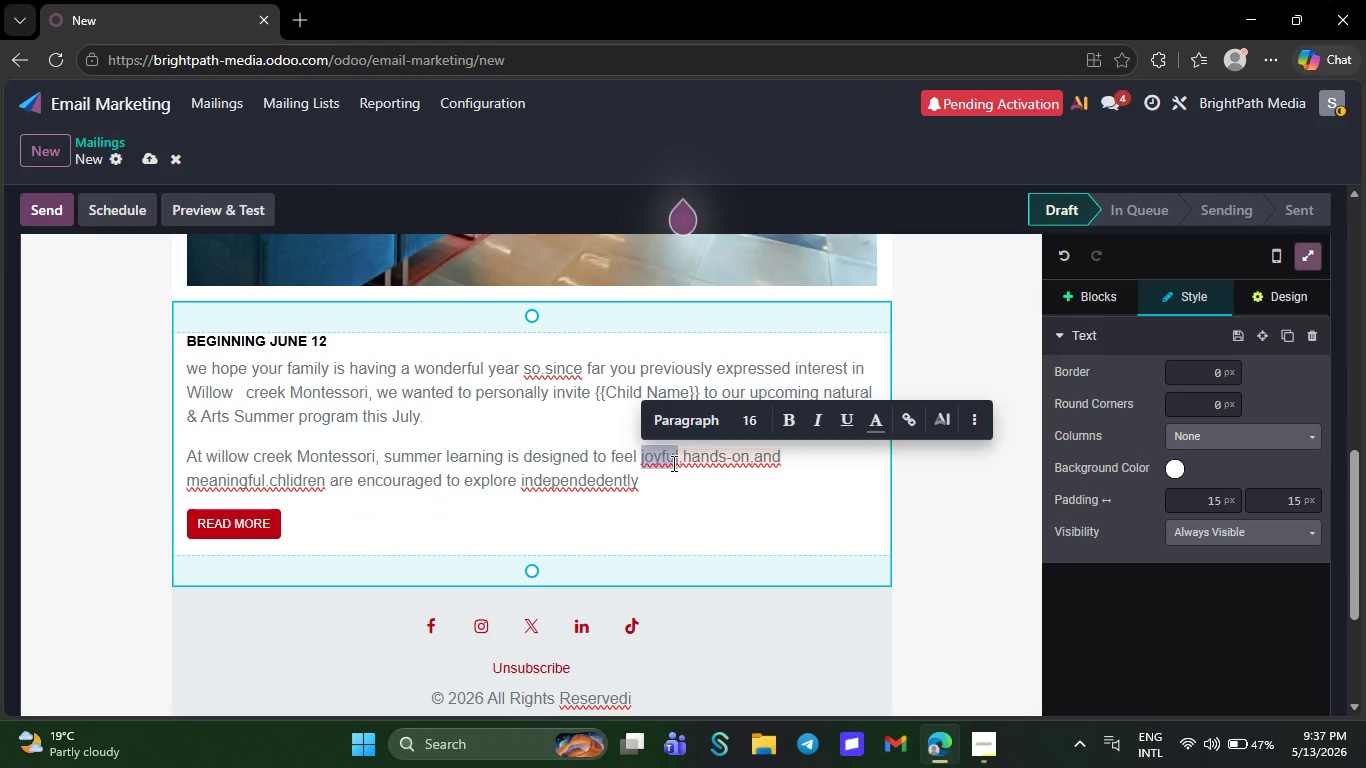 
double_click([672, 463])
 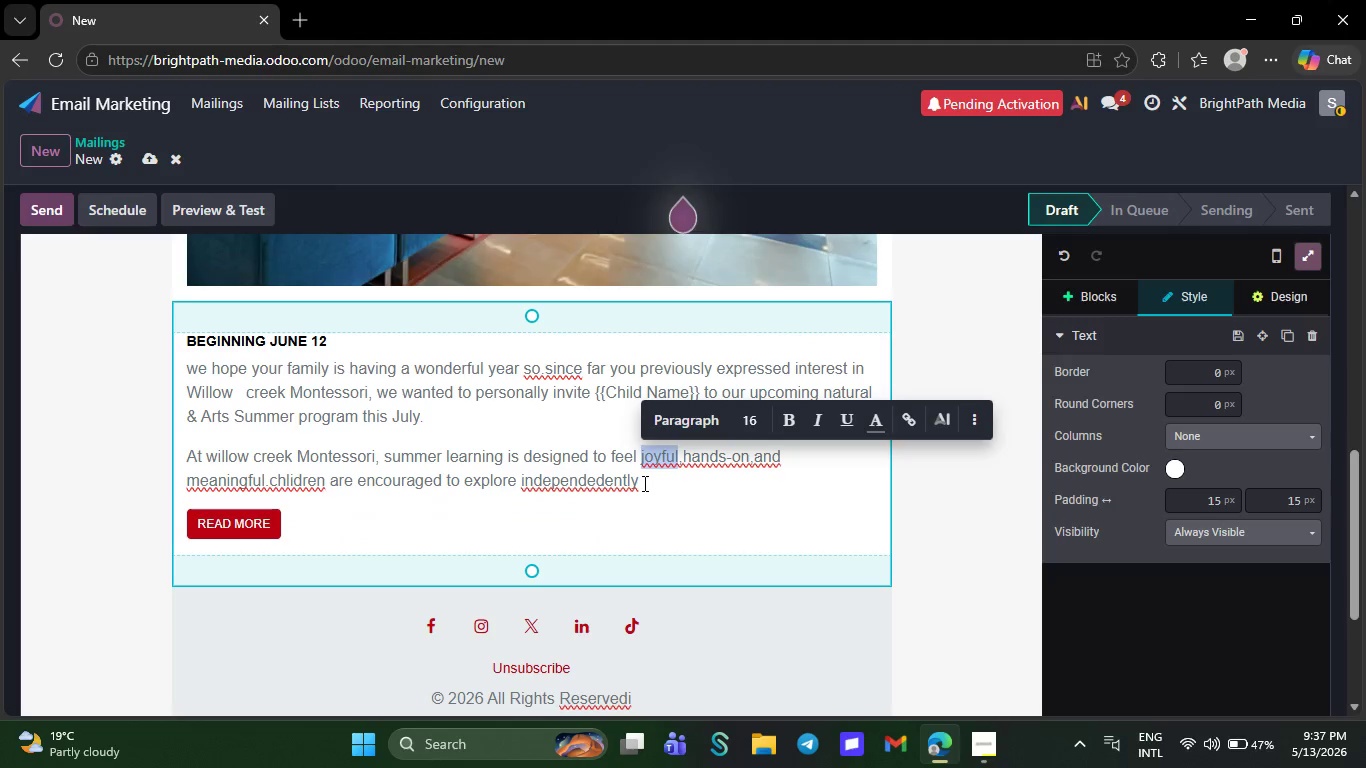 
key(Space)
 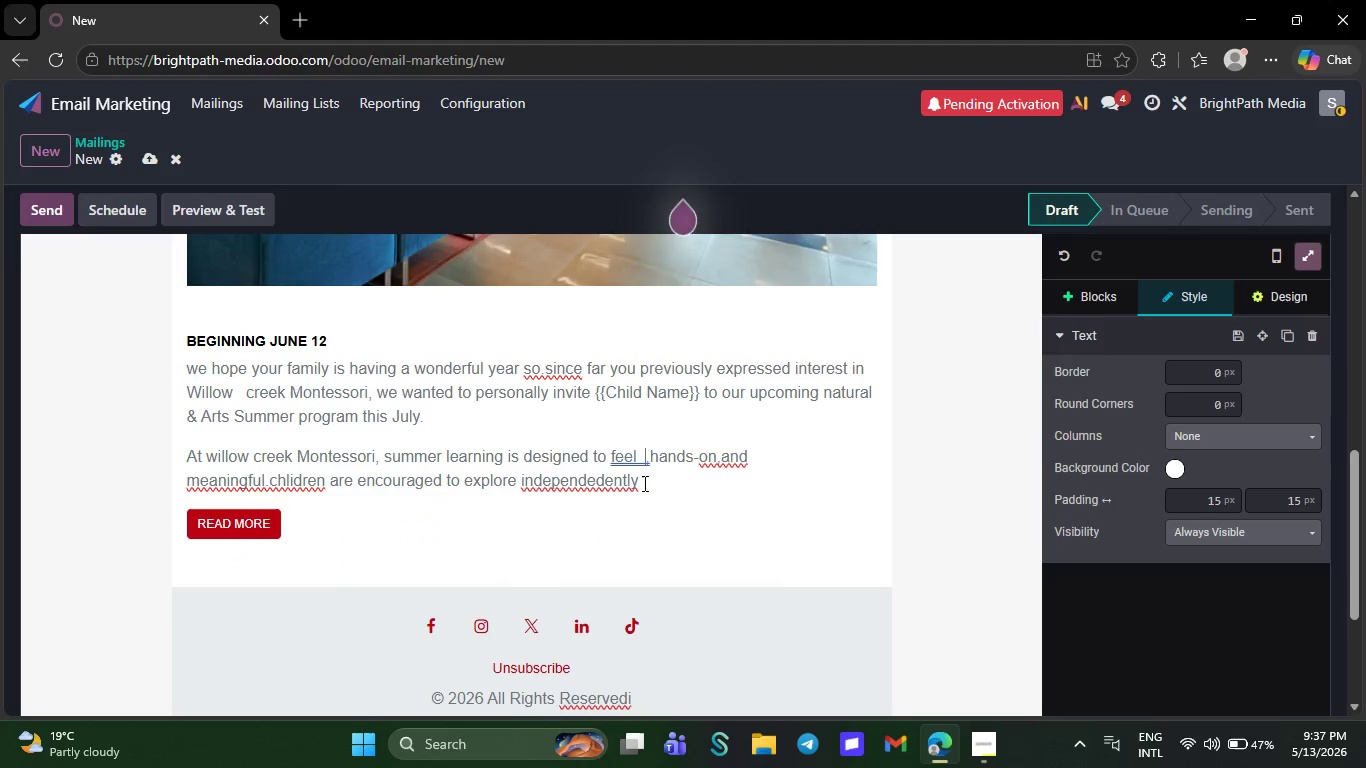 
left_click([643, 483])
 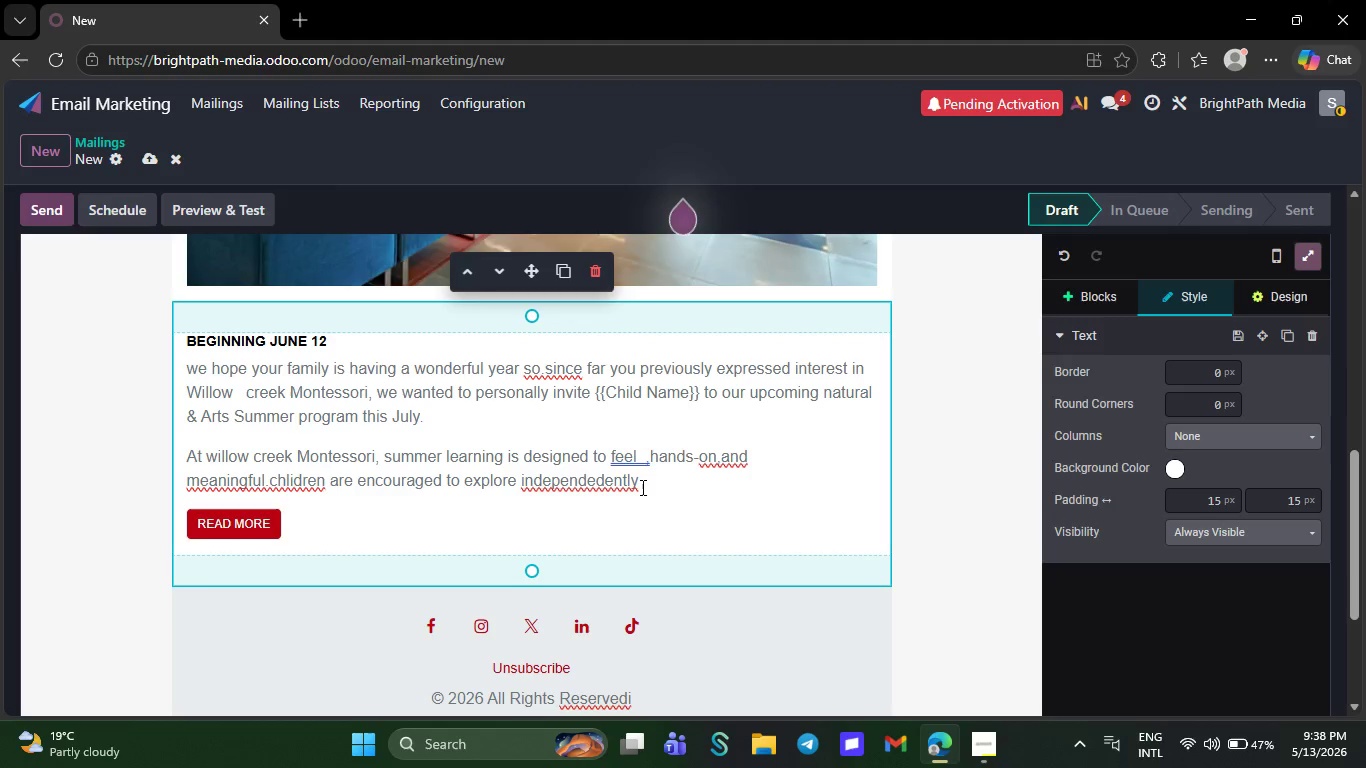 
wait(10.14)
 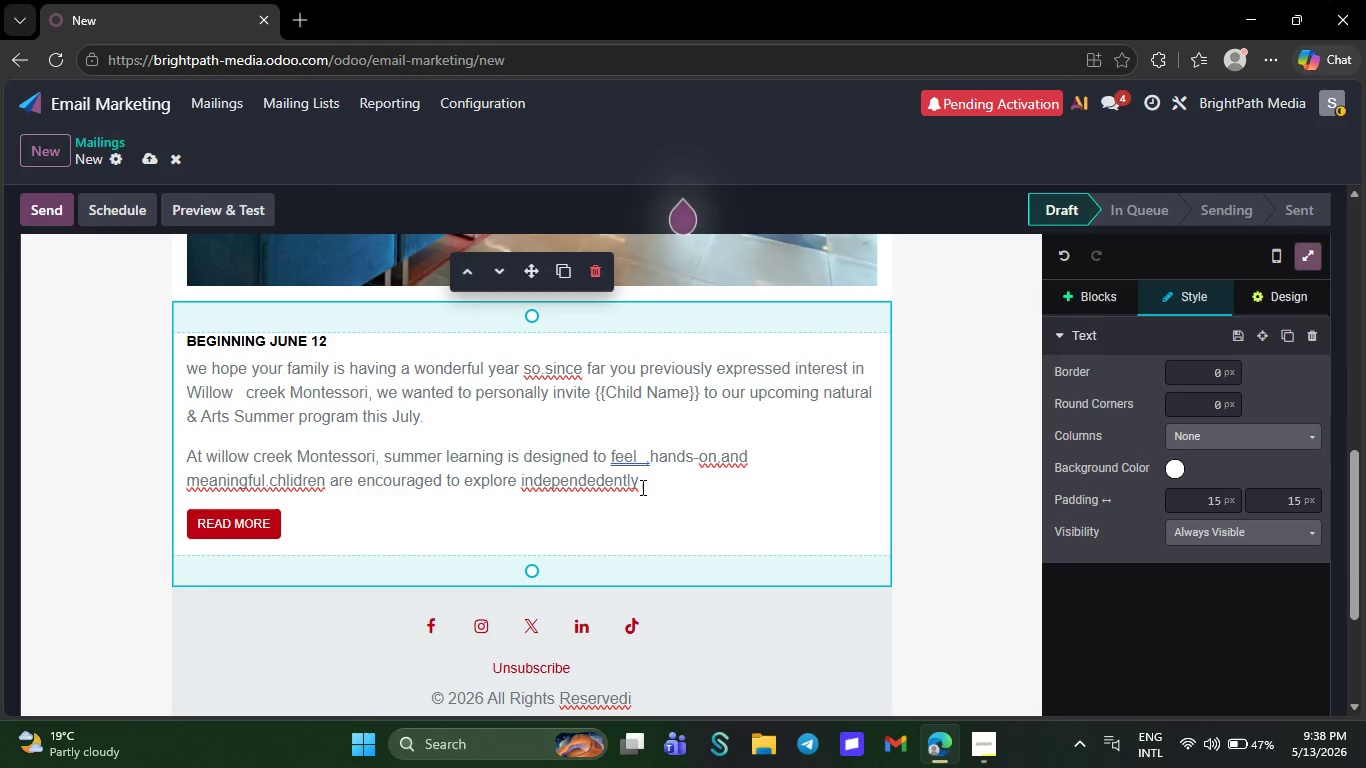 
type(we)
 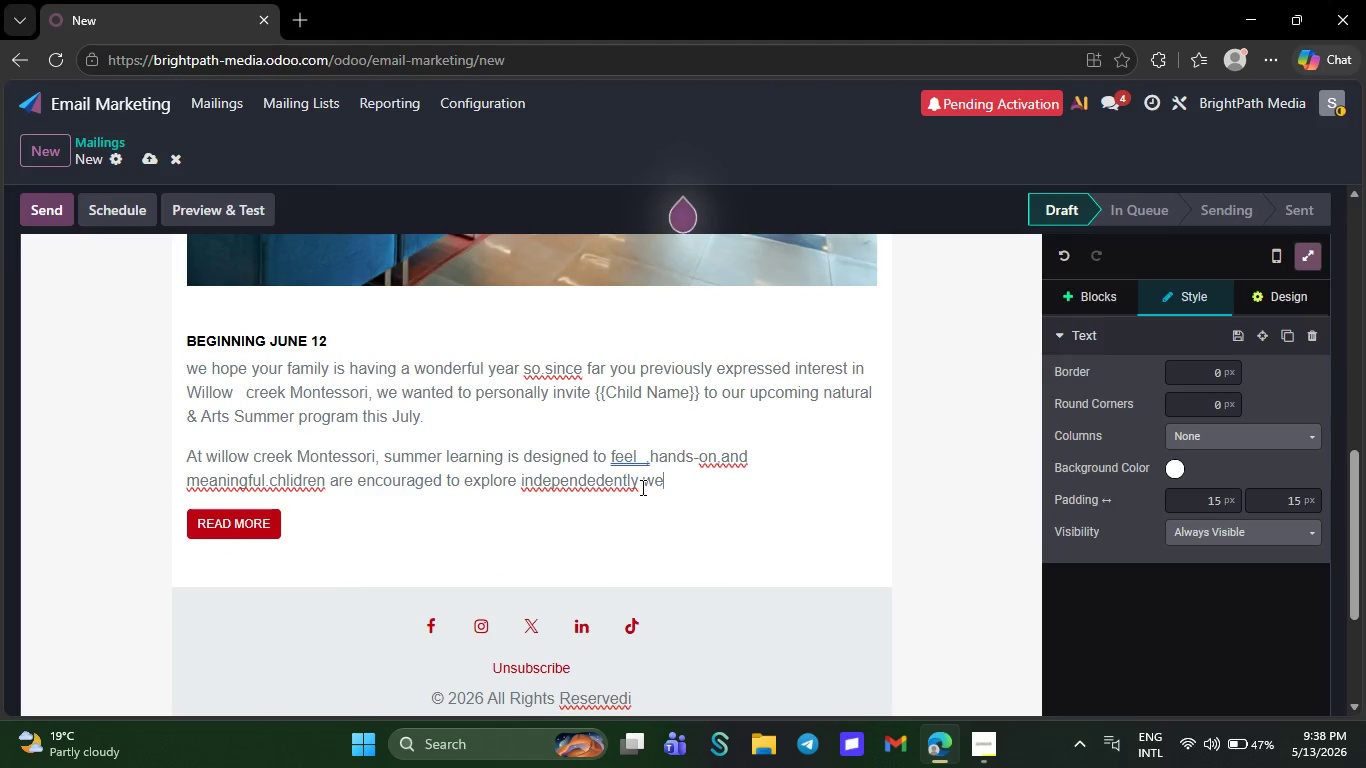 
key(Backspace)
 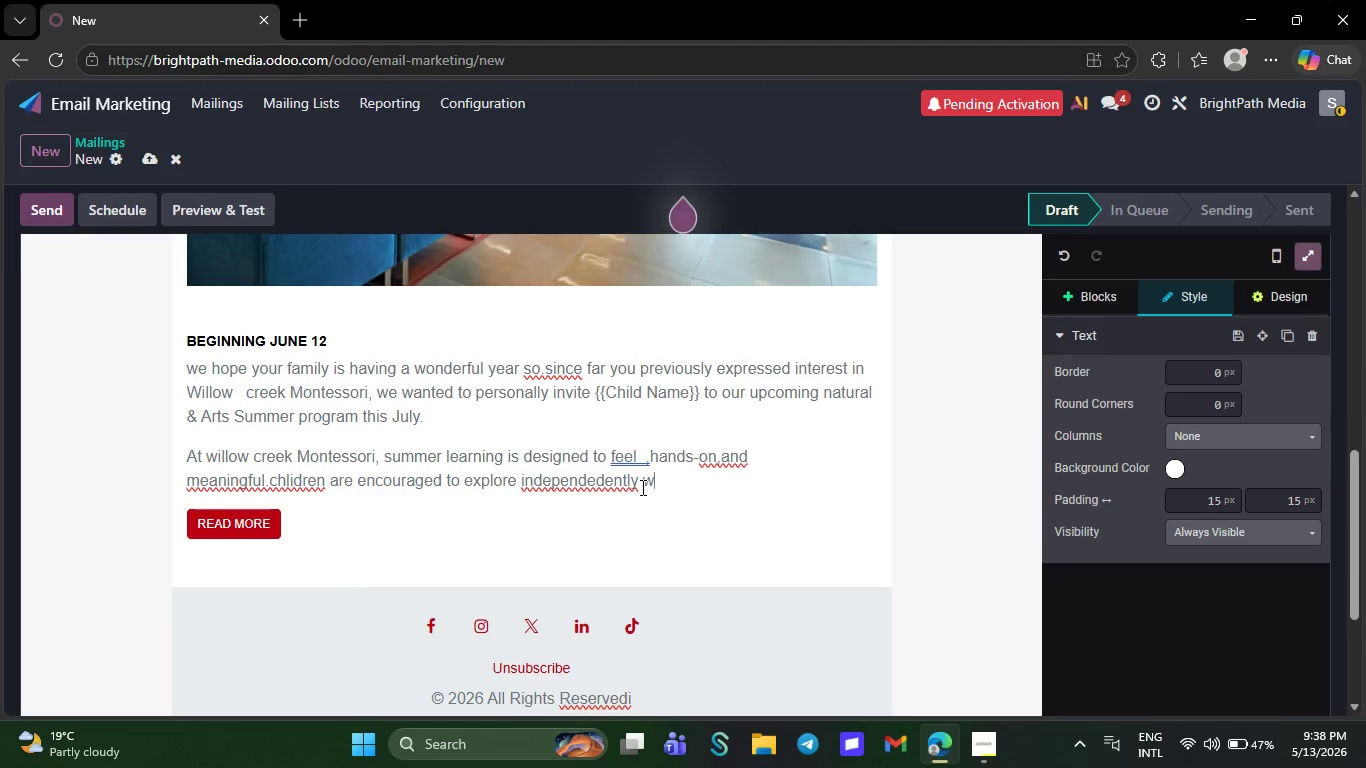 
key(H)
 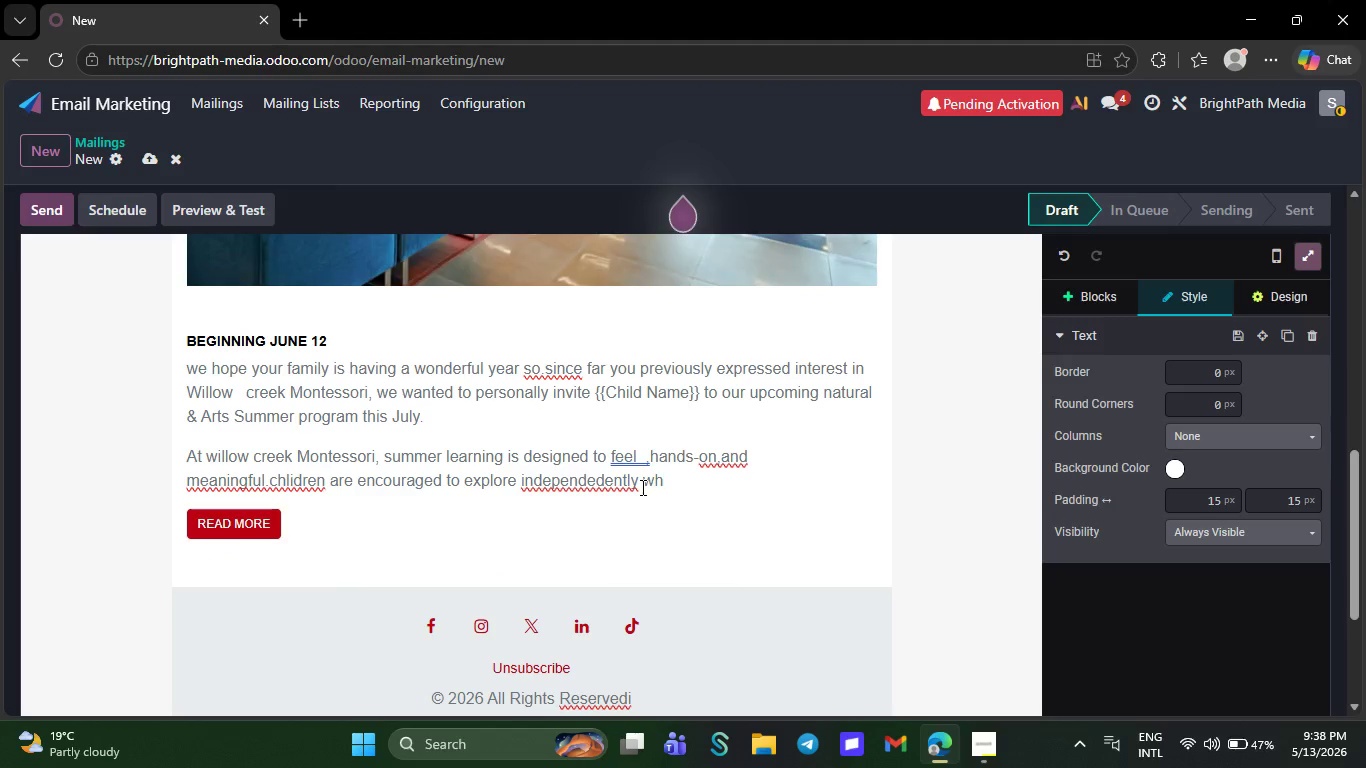 
type(ile )
 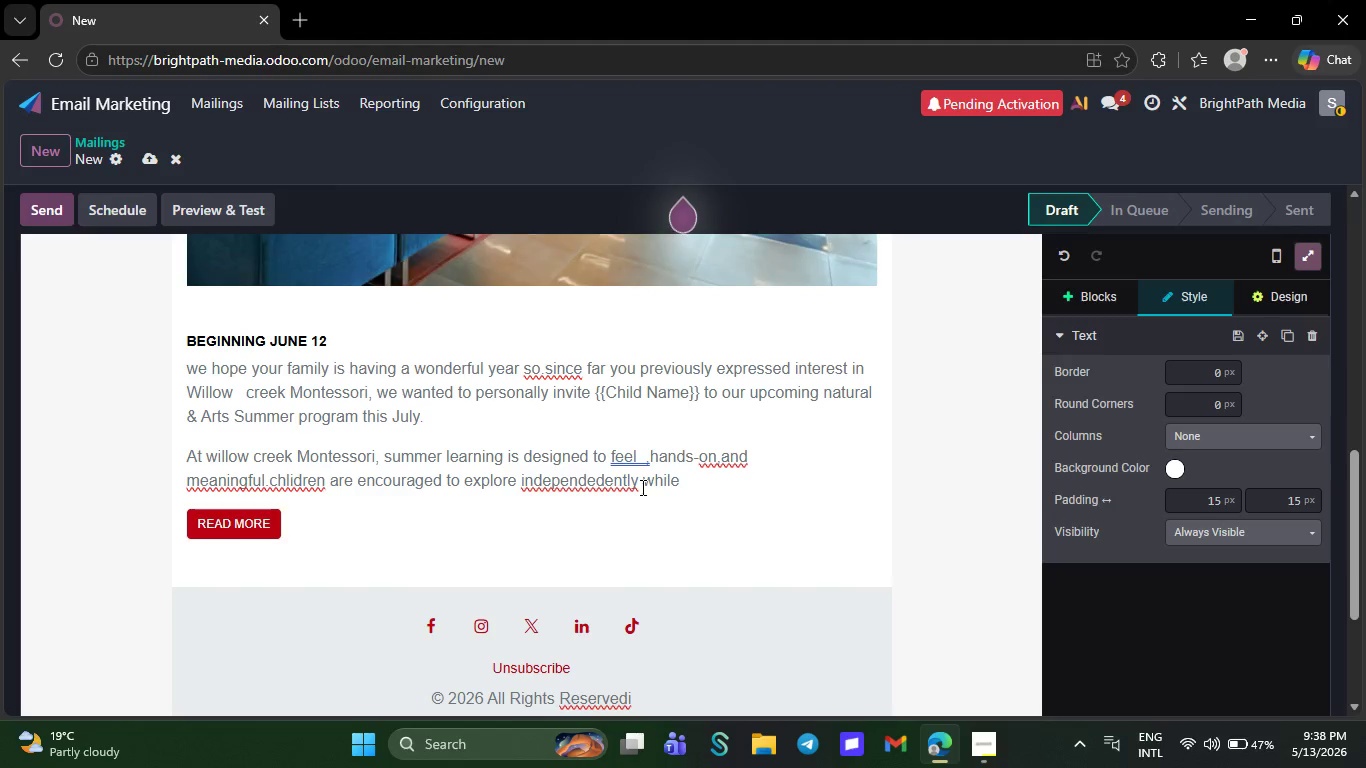 
type(bu)
 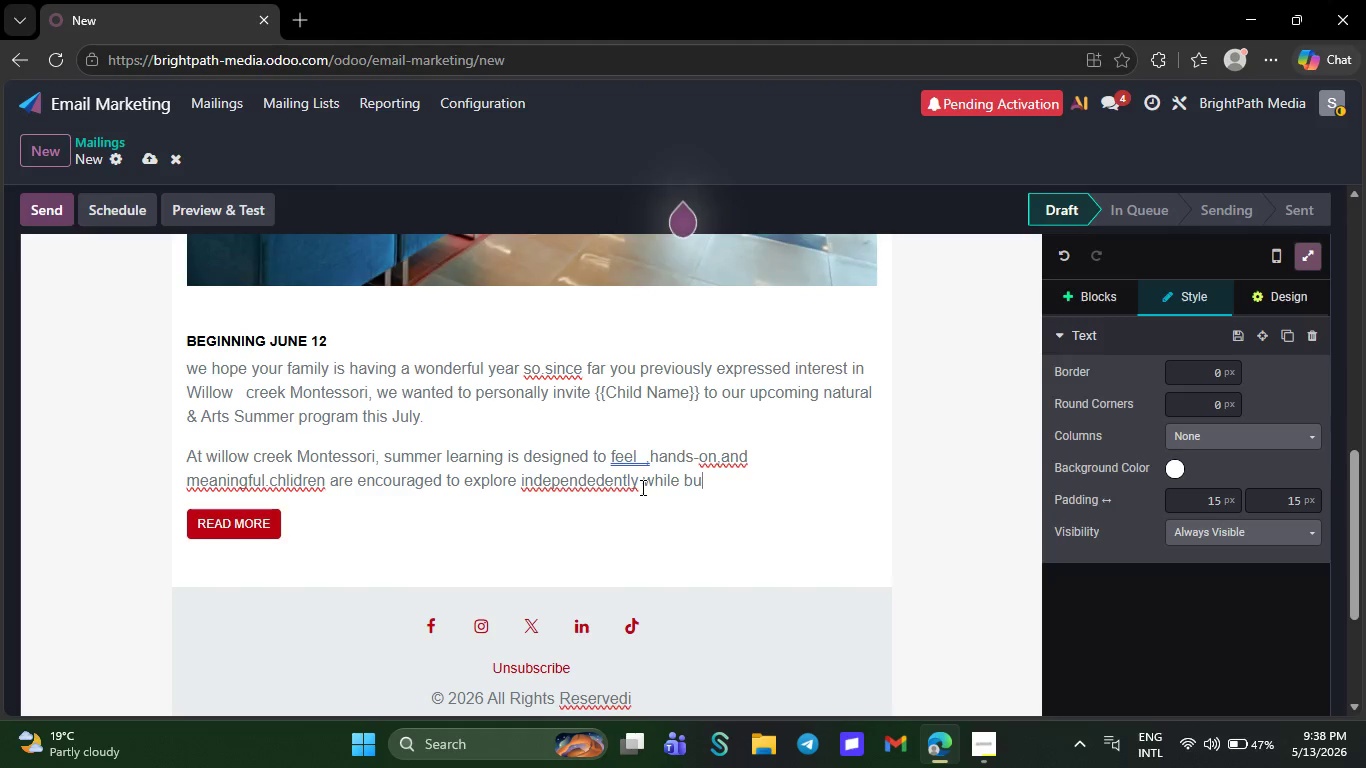 
type(liding confid)
 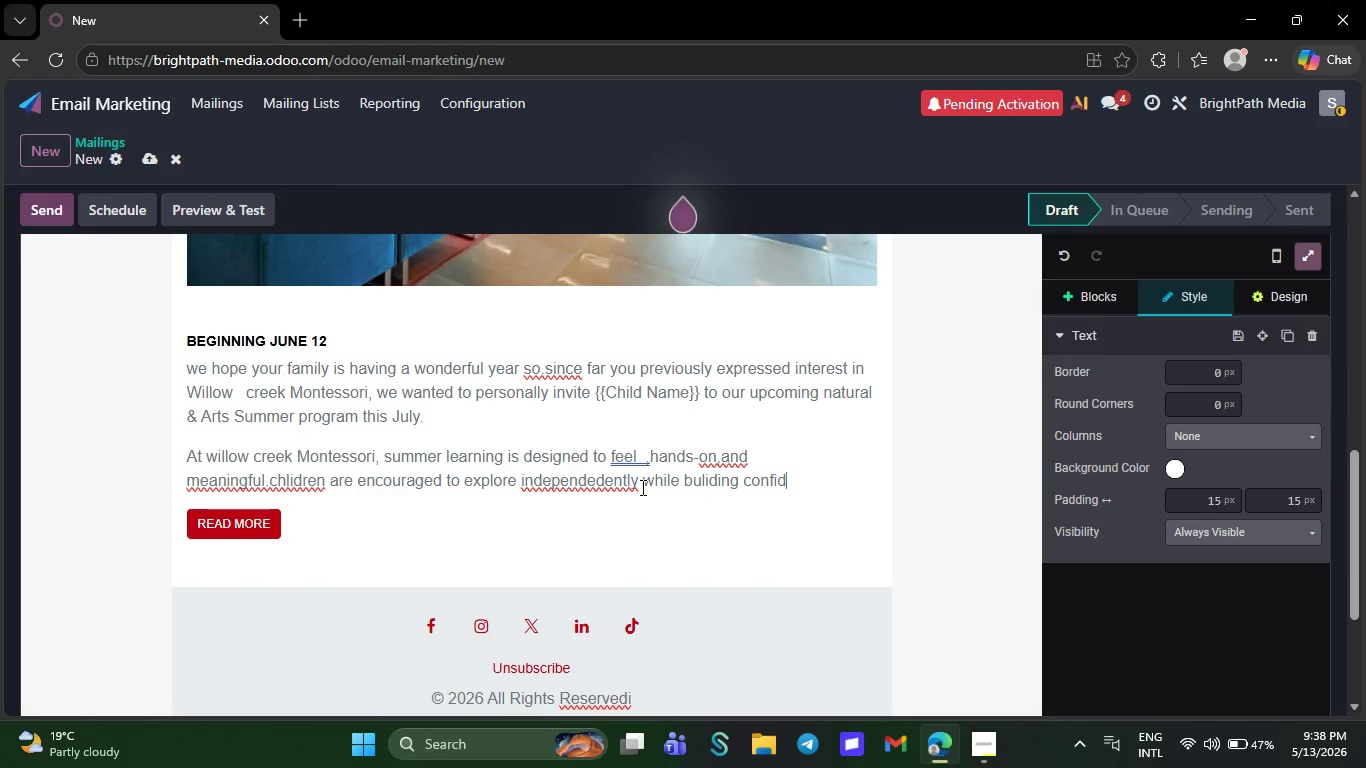 
wait(6.45)
 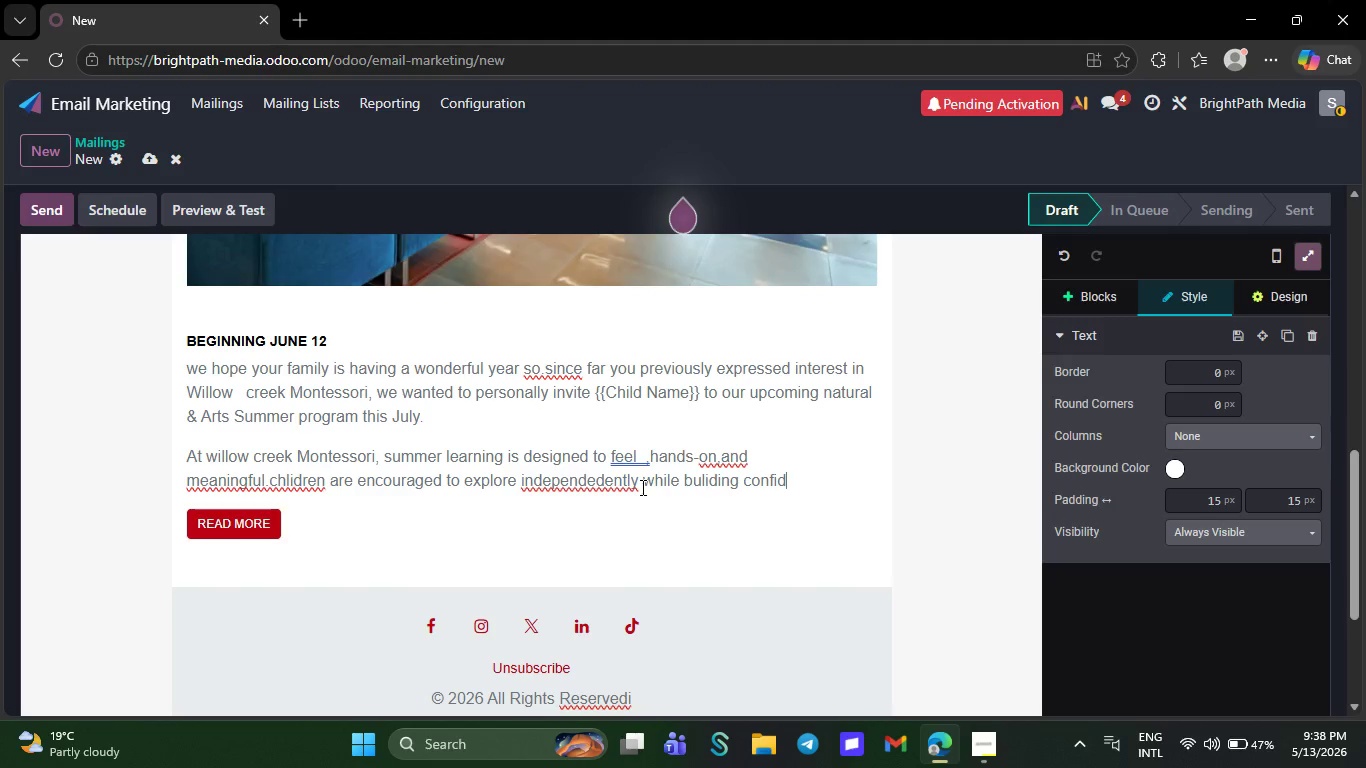 
type(en)
 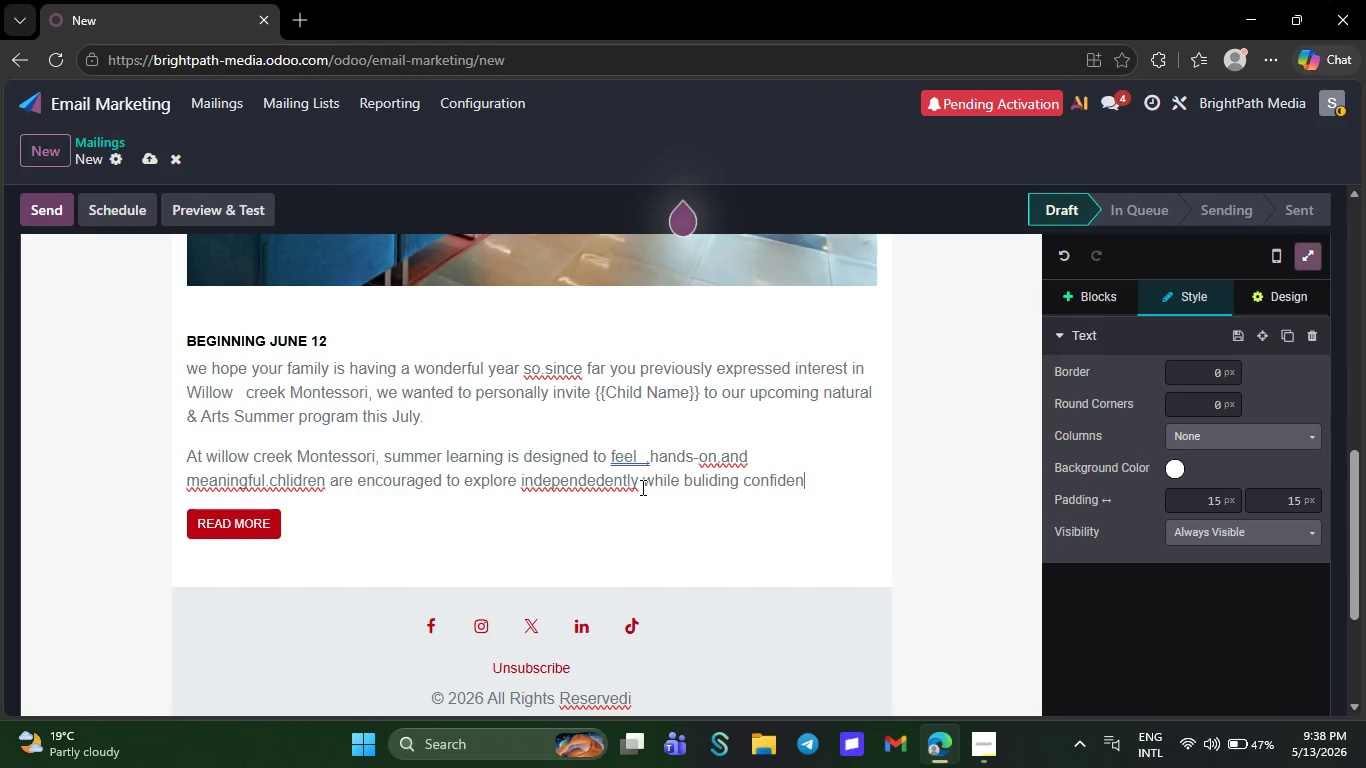 
type(ce )
 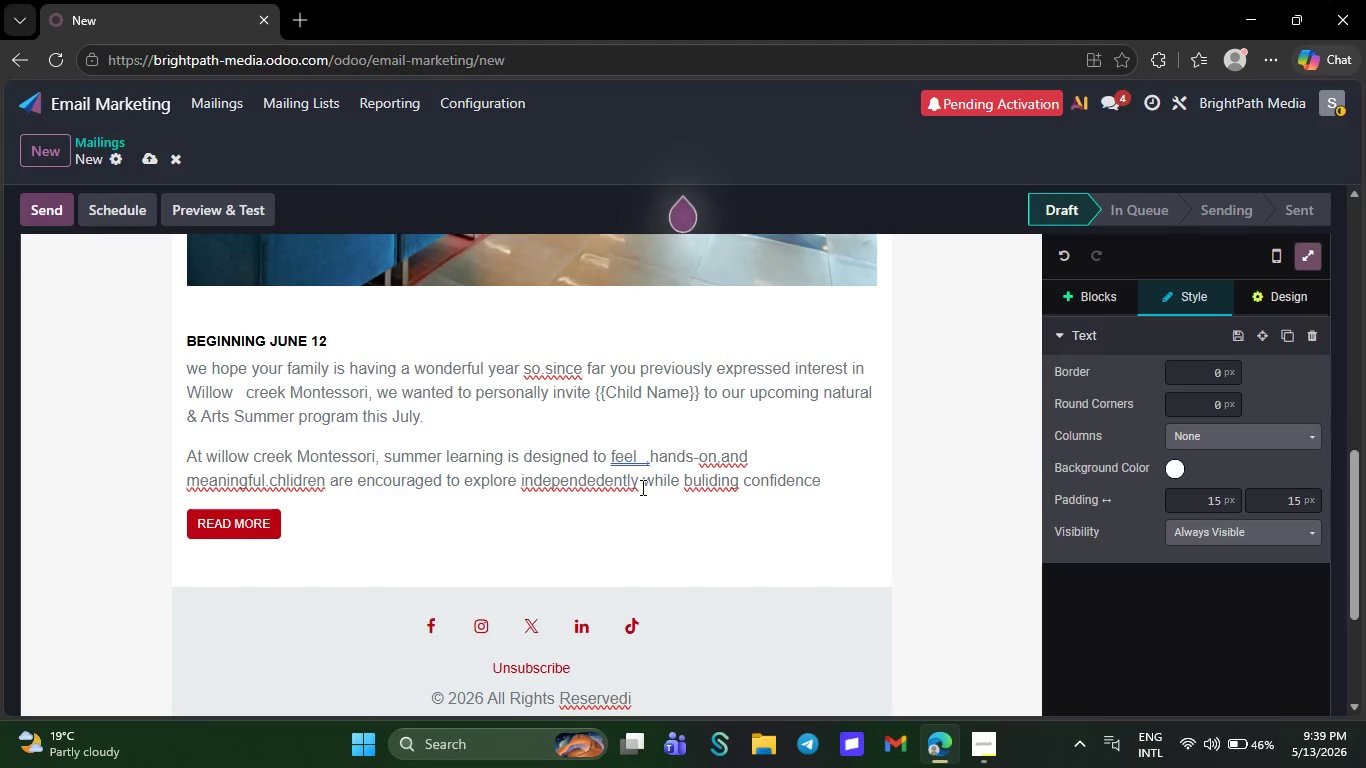 
wait(5.42)
 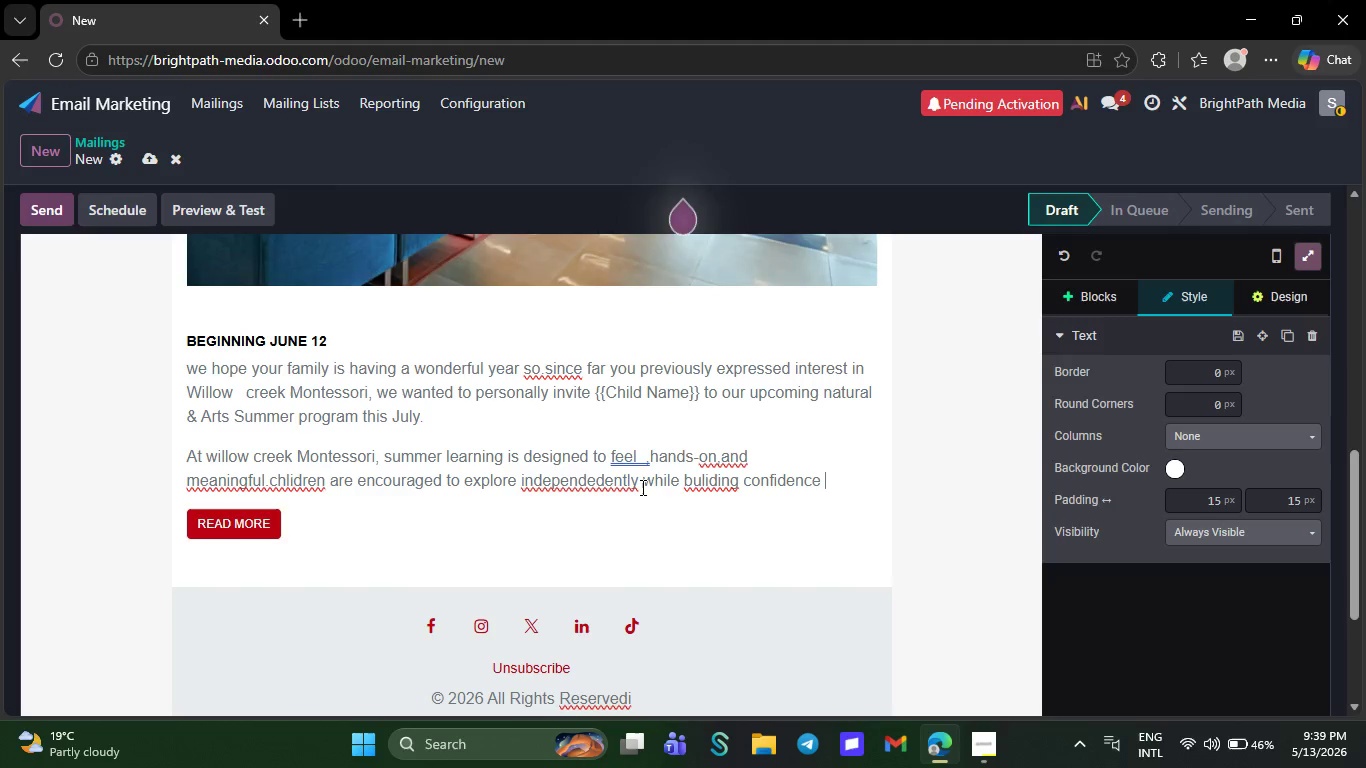 
type(through)
 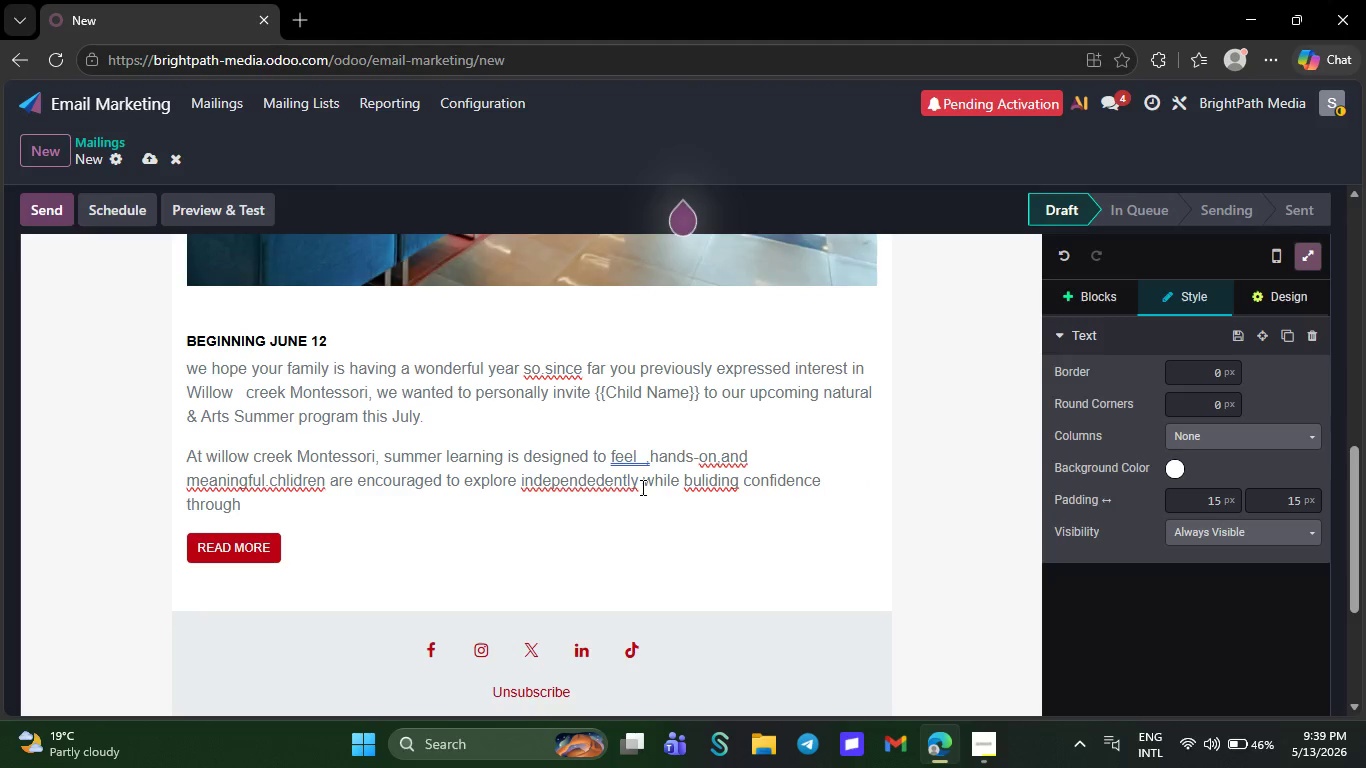 
wait(11.02)
 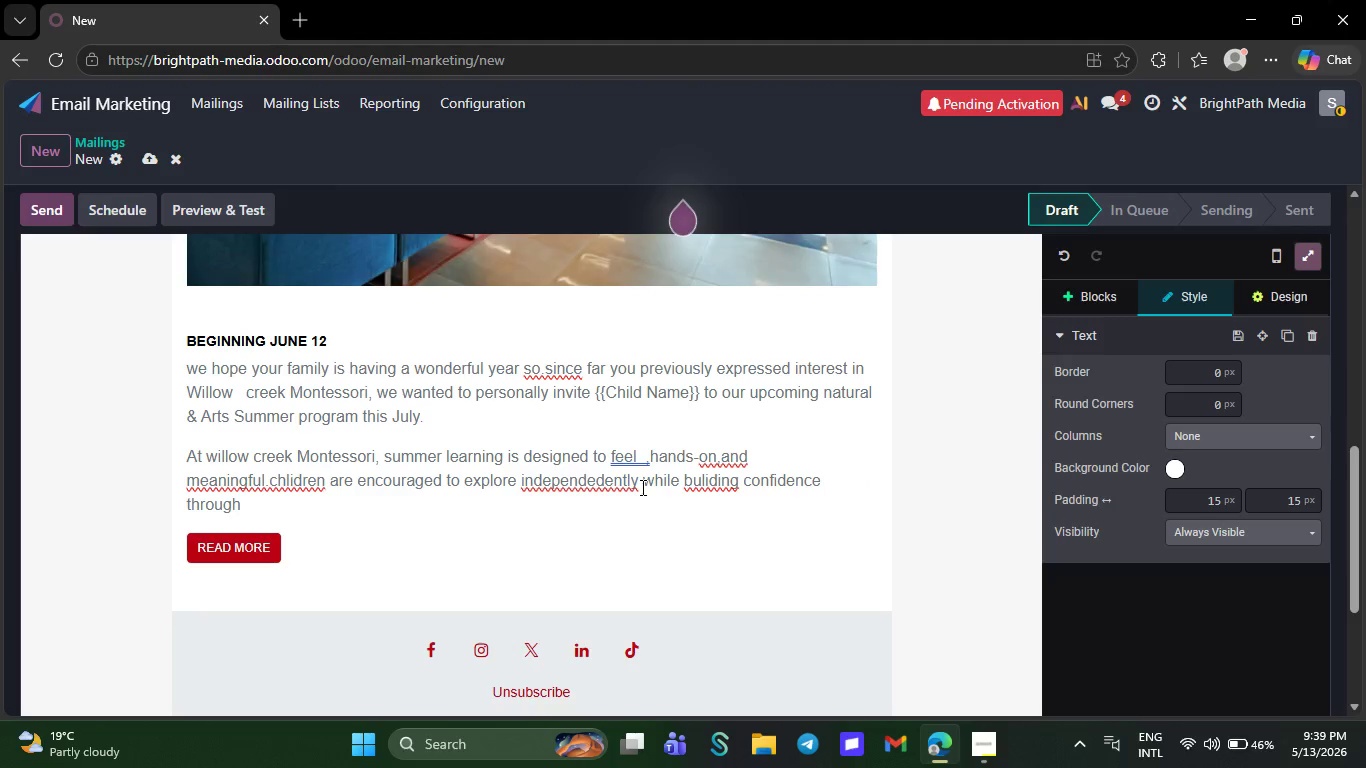 
type( through b)
 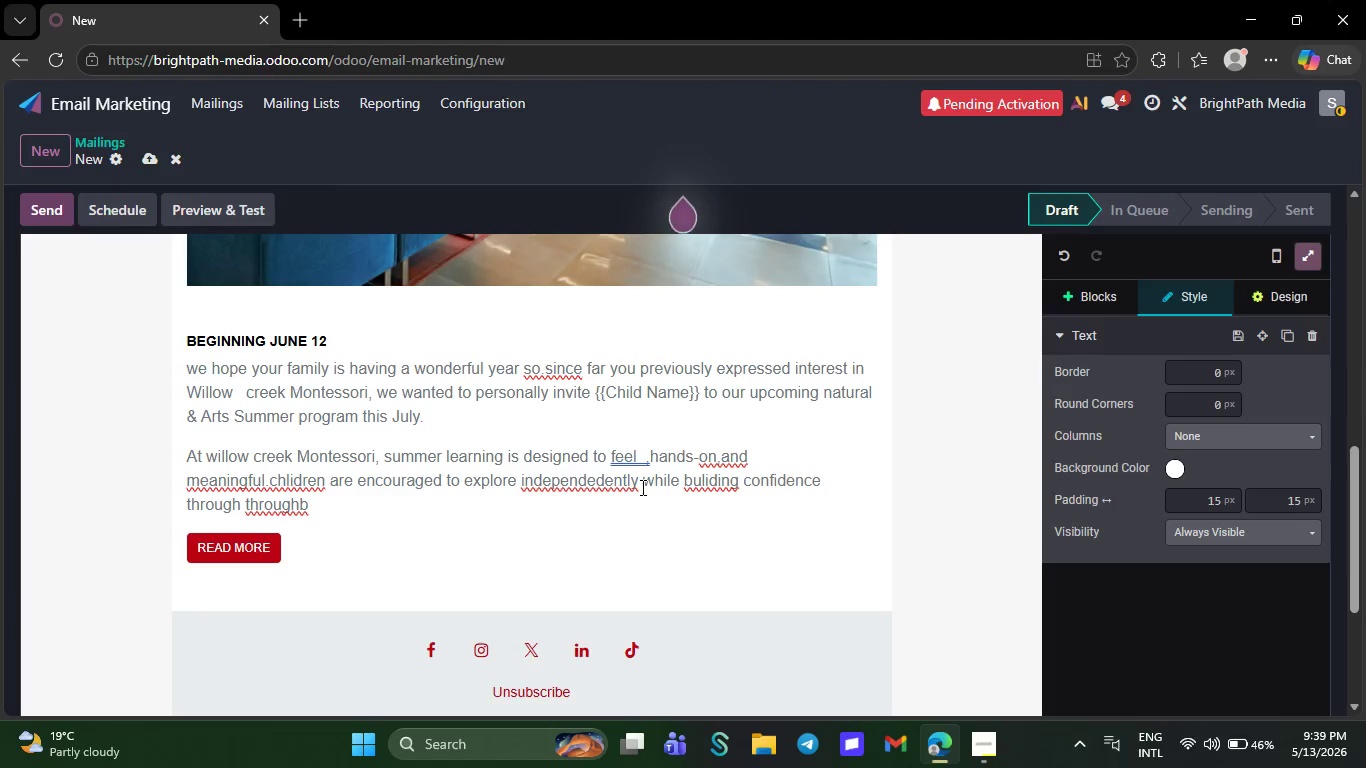 
key(Backspace)
 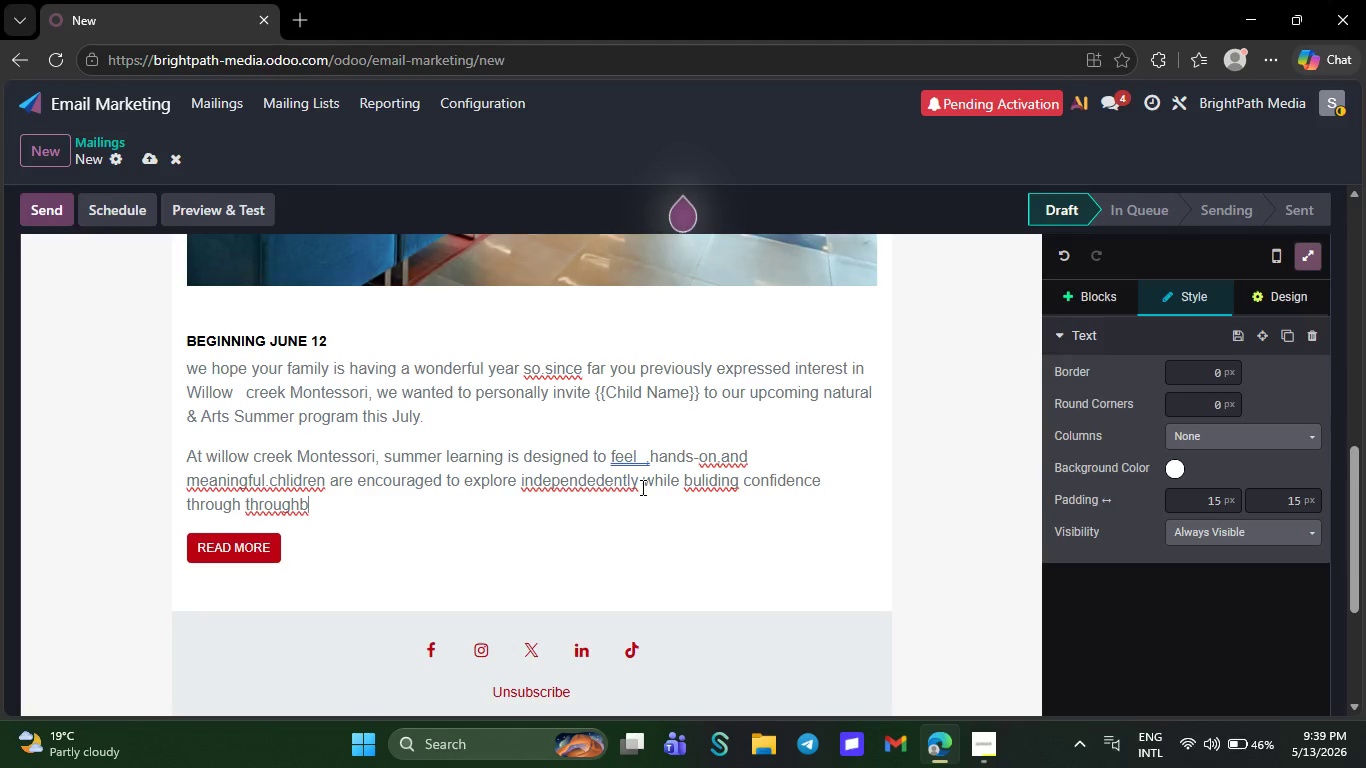 
key(Backspace)
 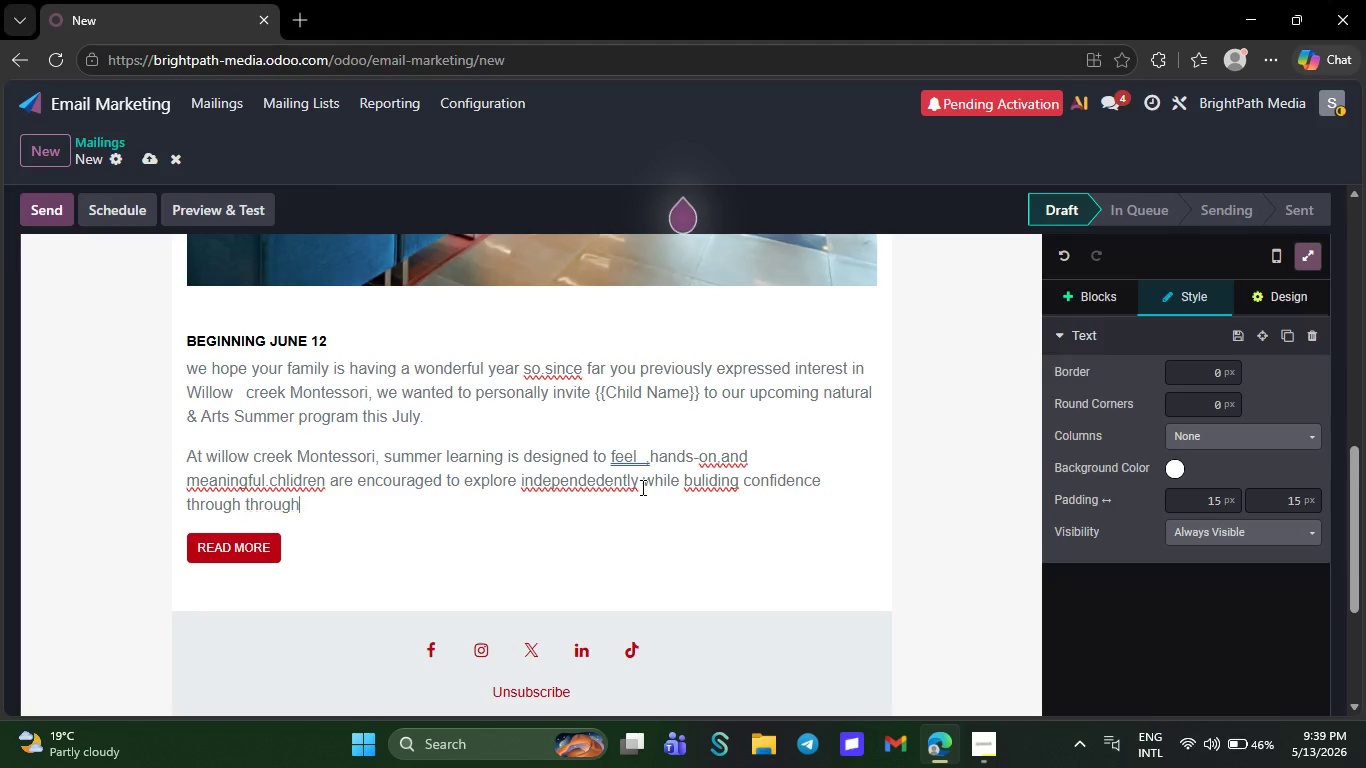 
key(Backspace)
 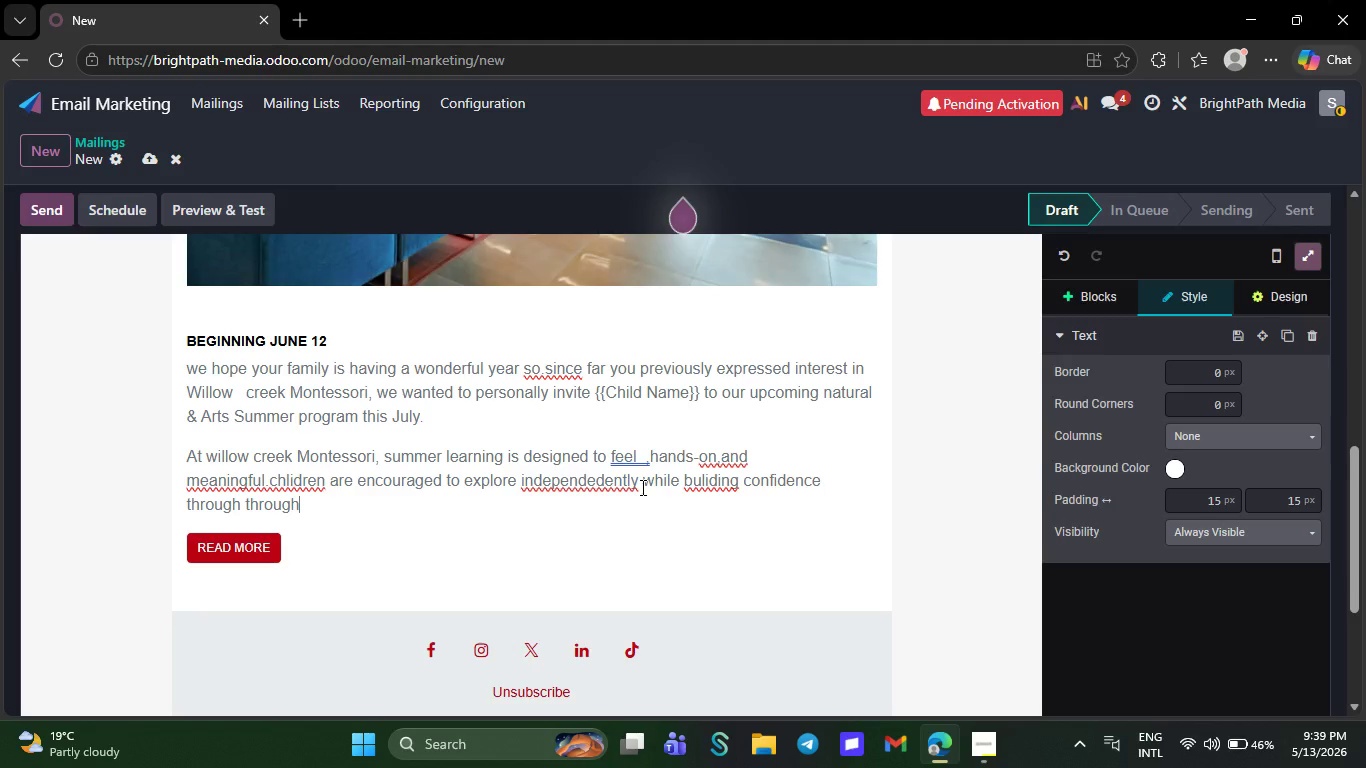 
key(Backspace)
 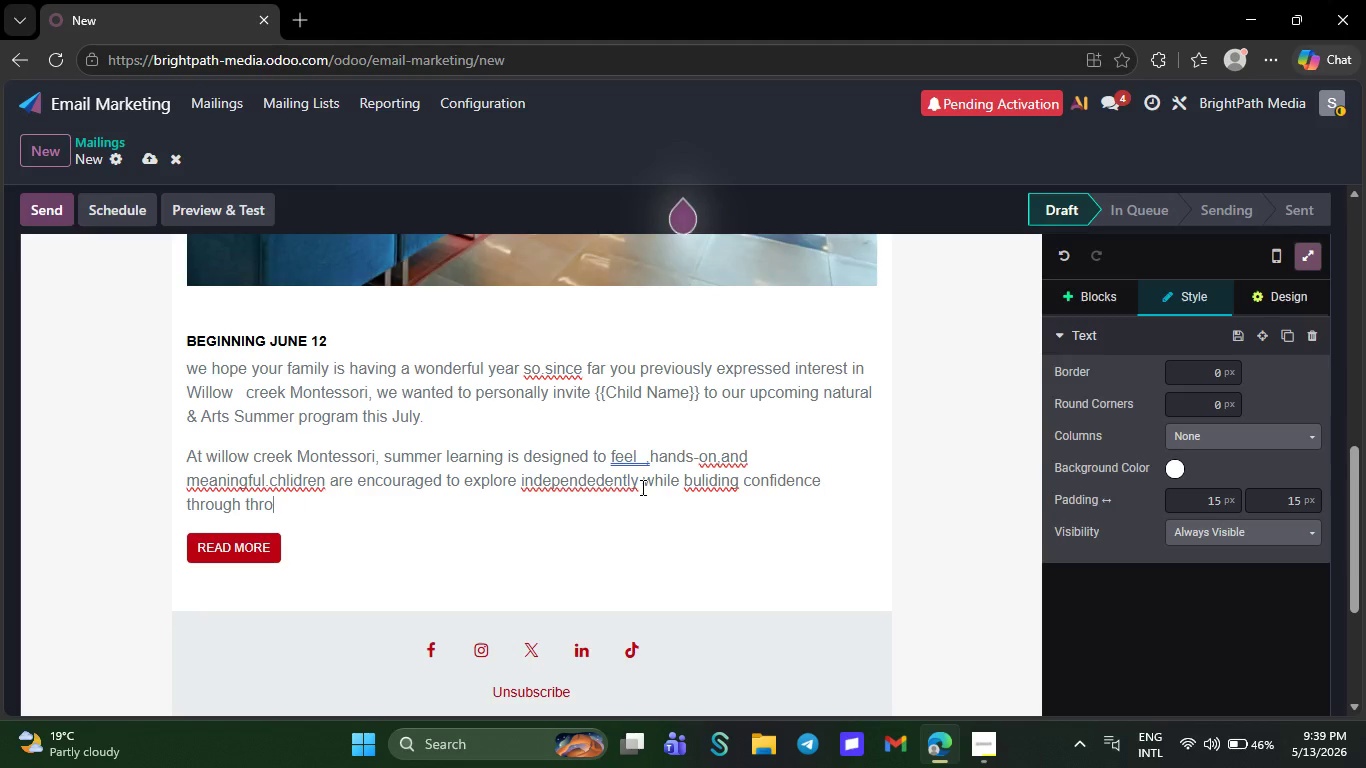 
key(Backspace)
 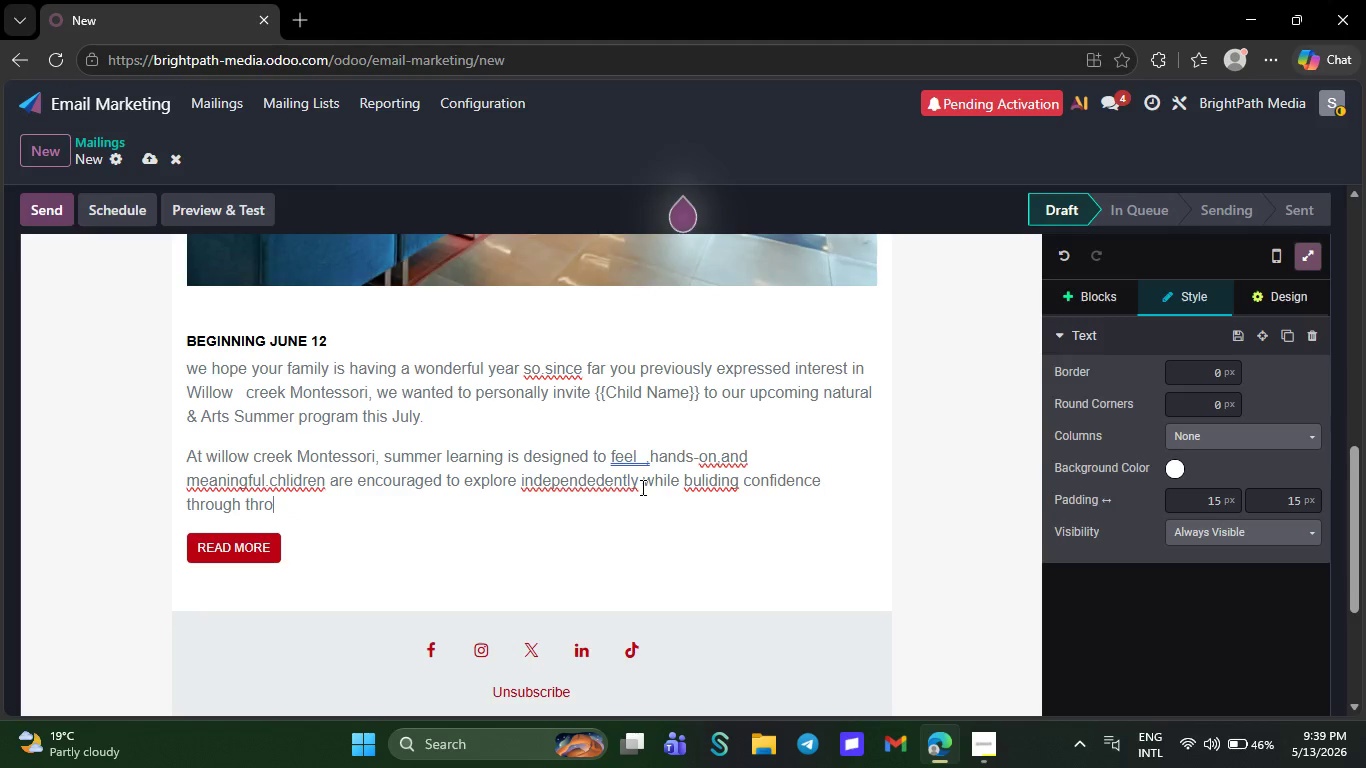 
key(Backspace)
 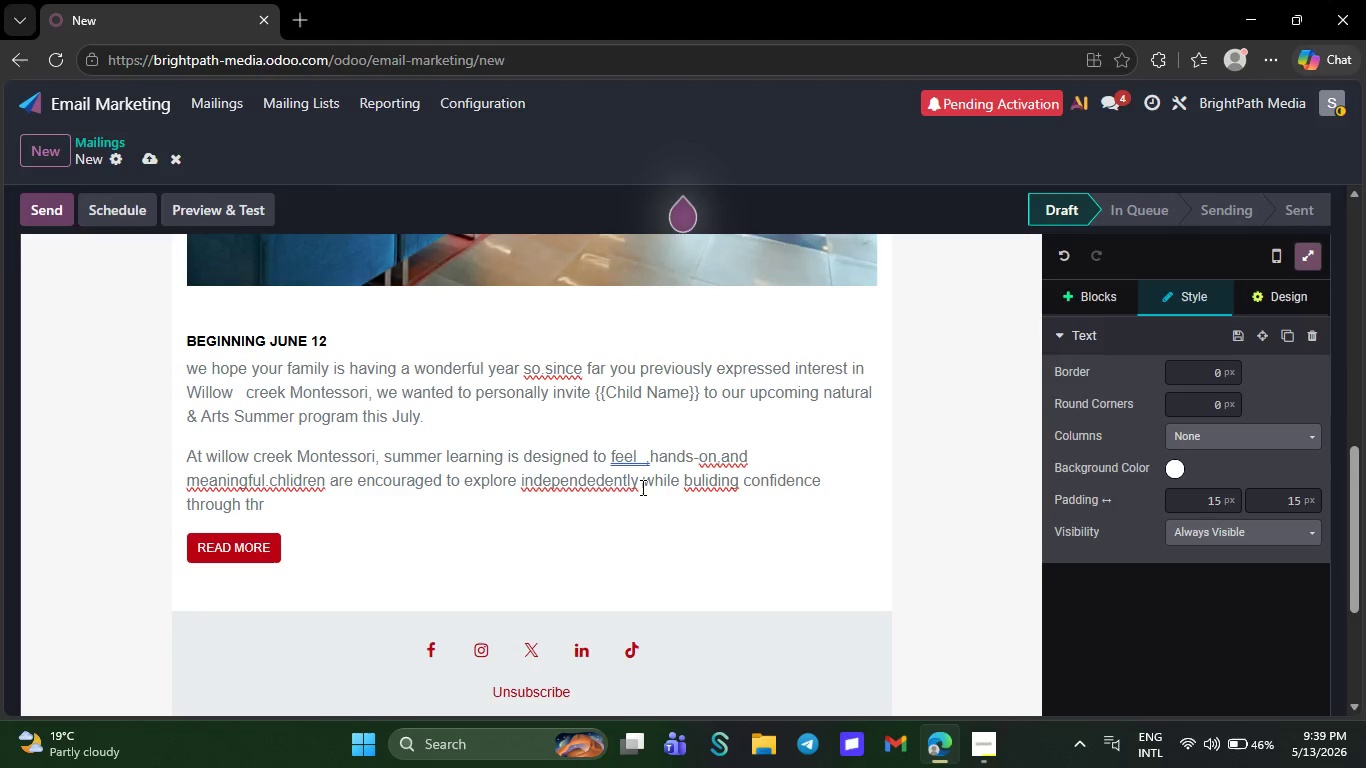 
key(Backspace)
 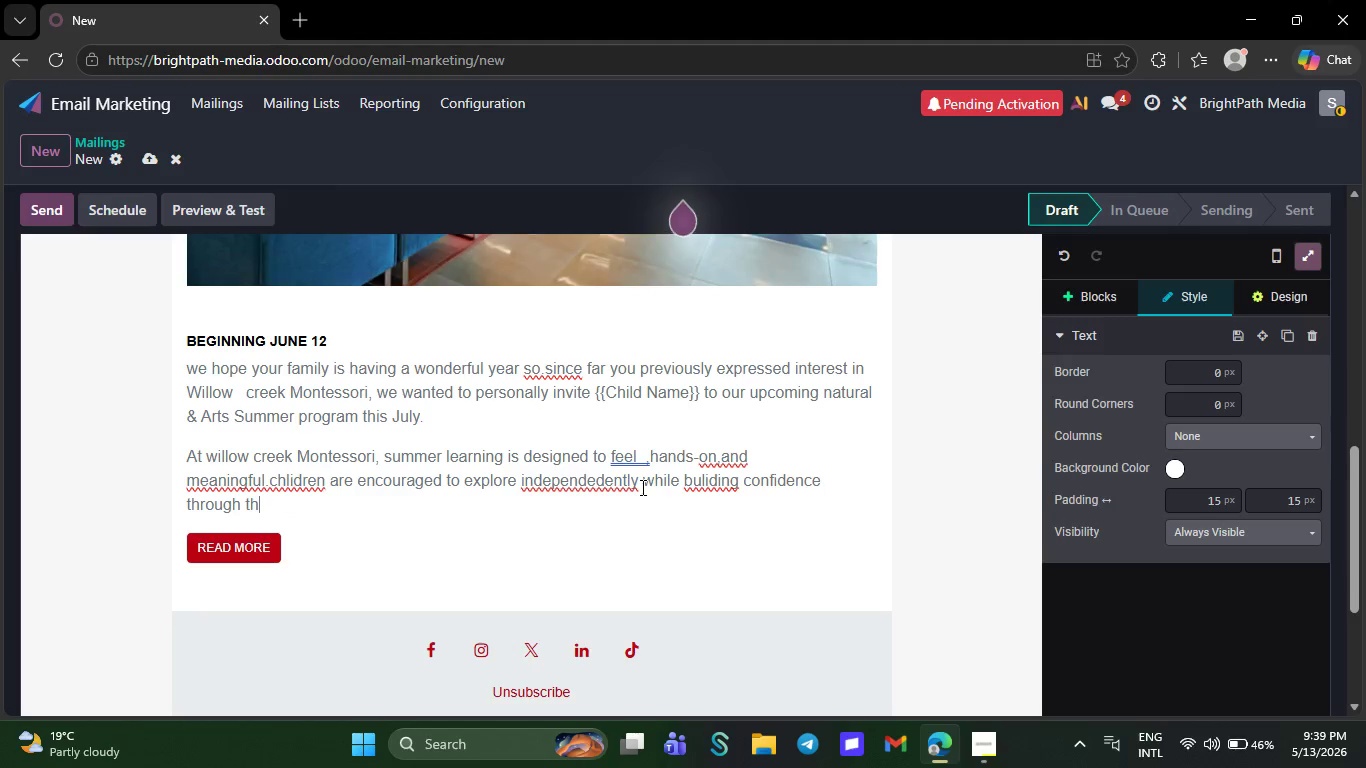 
key(Backspace)
 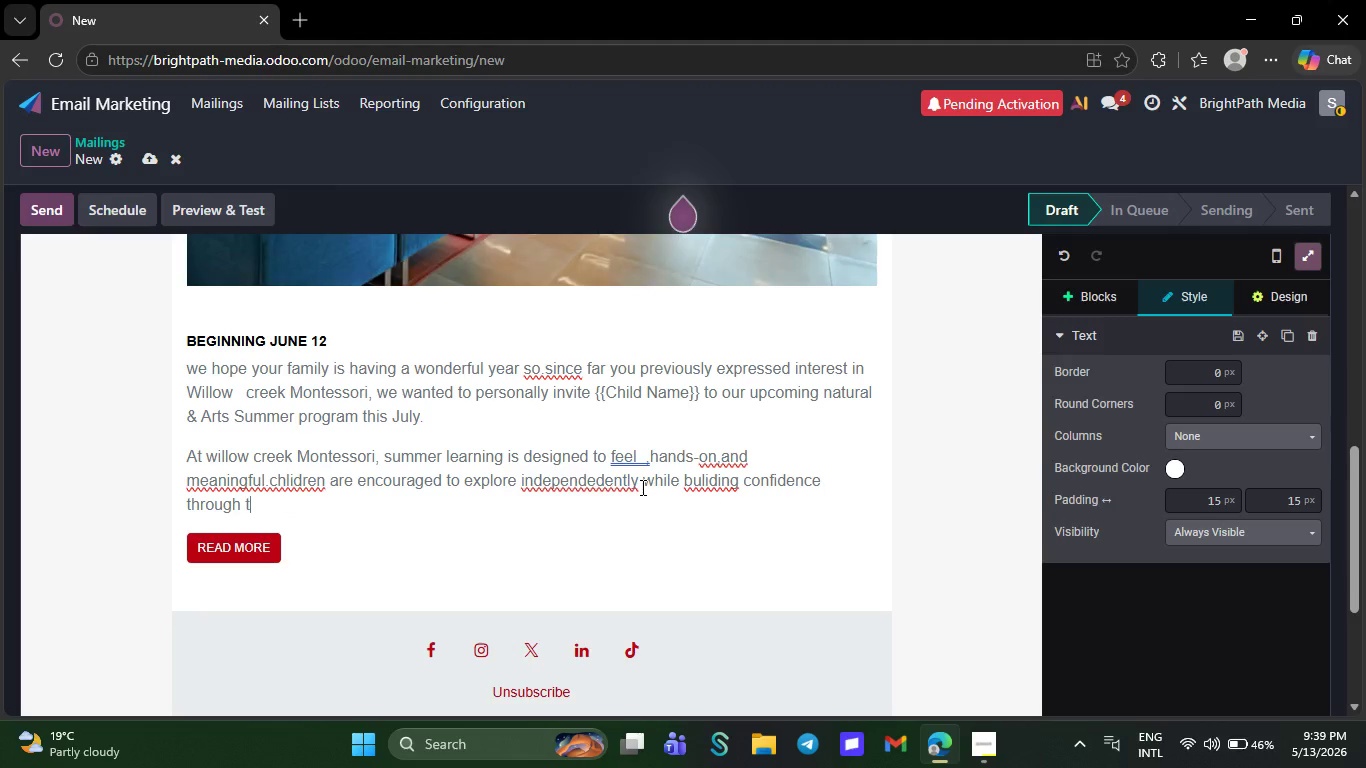 
key(Backspace)
 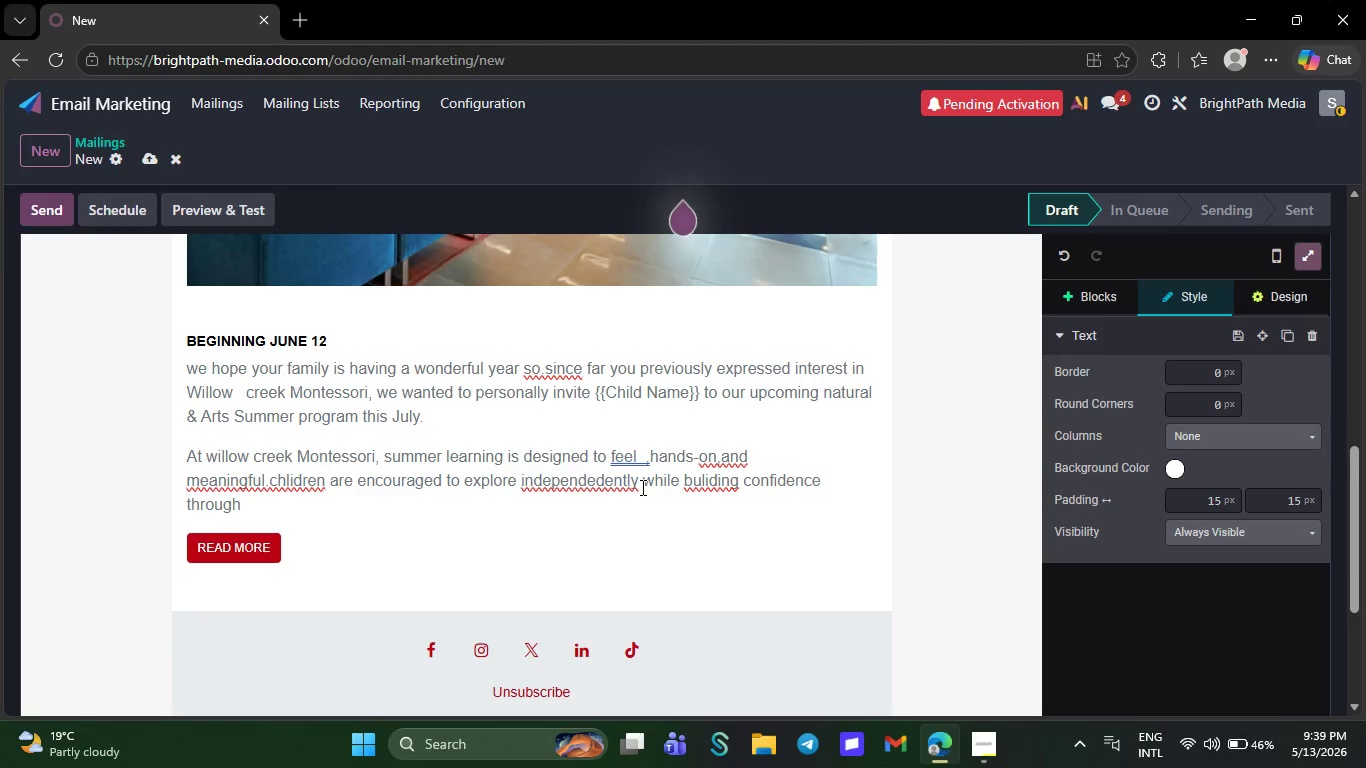 
wait(12.08)
 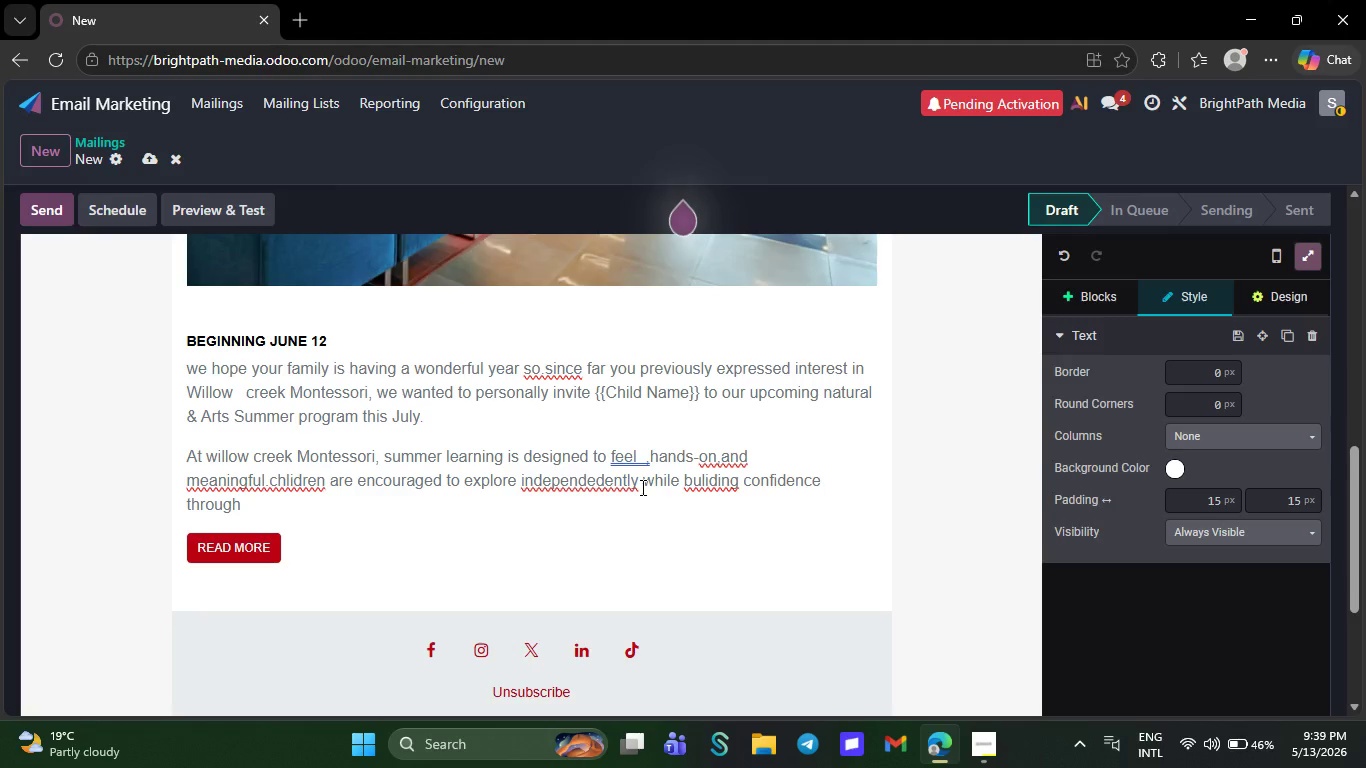 
type(tactil)
 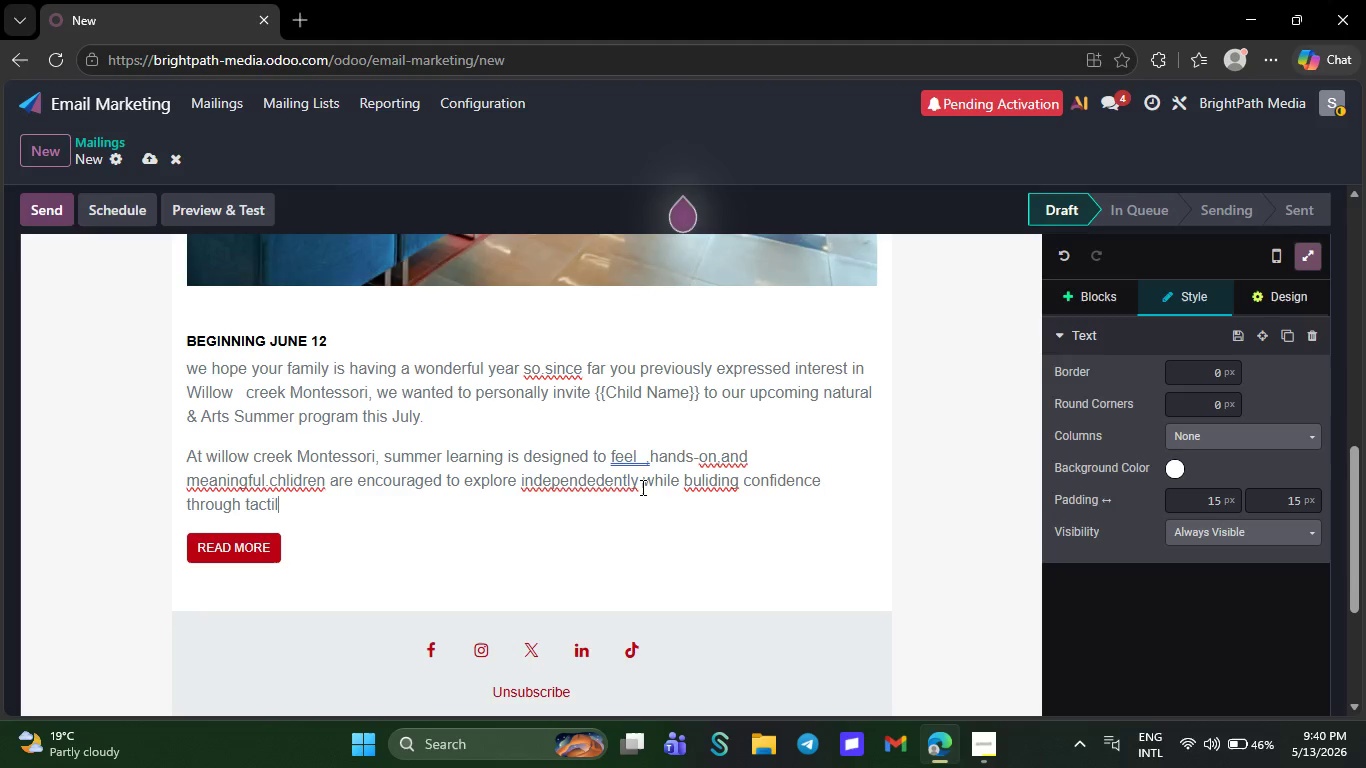 
wait(5.94)
 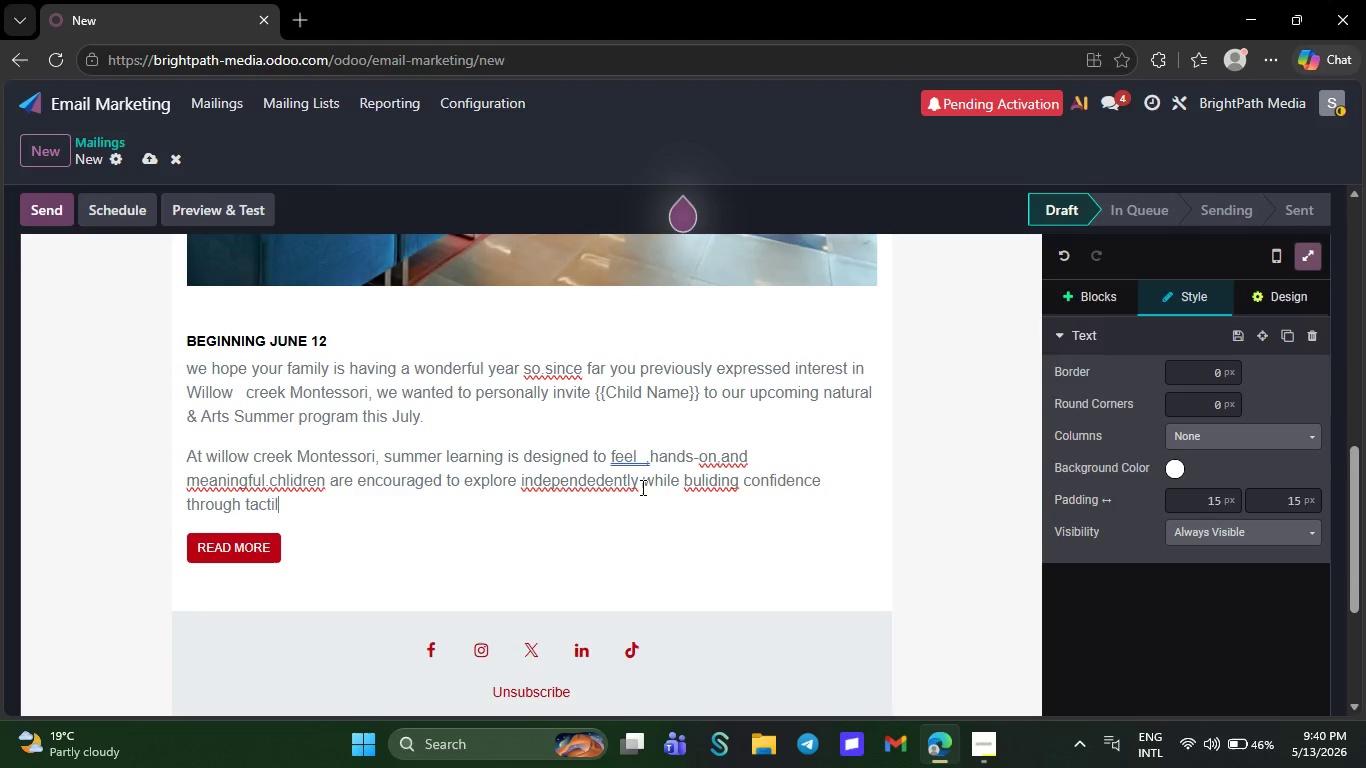 
type(eb)
key(Backspace)
type( )
 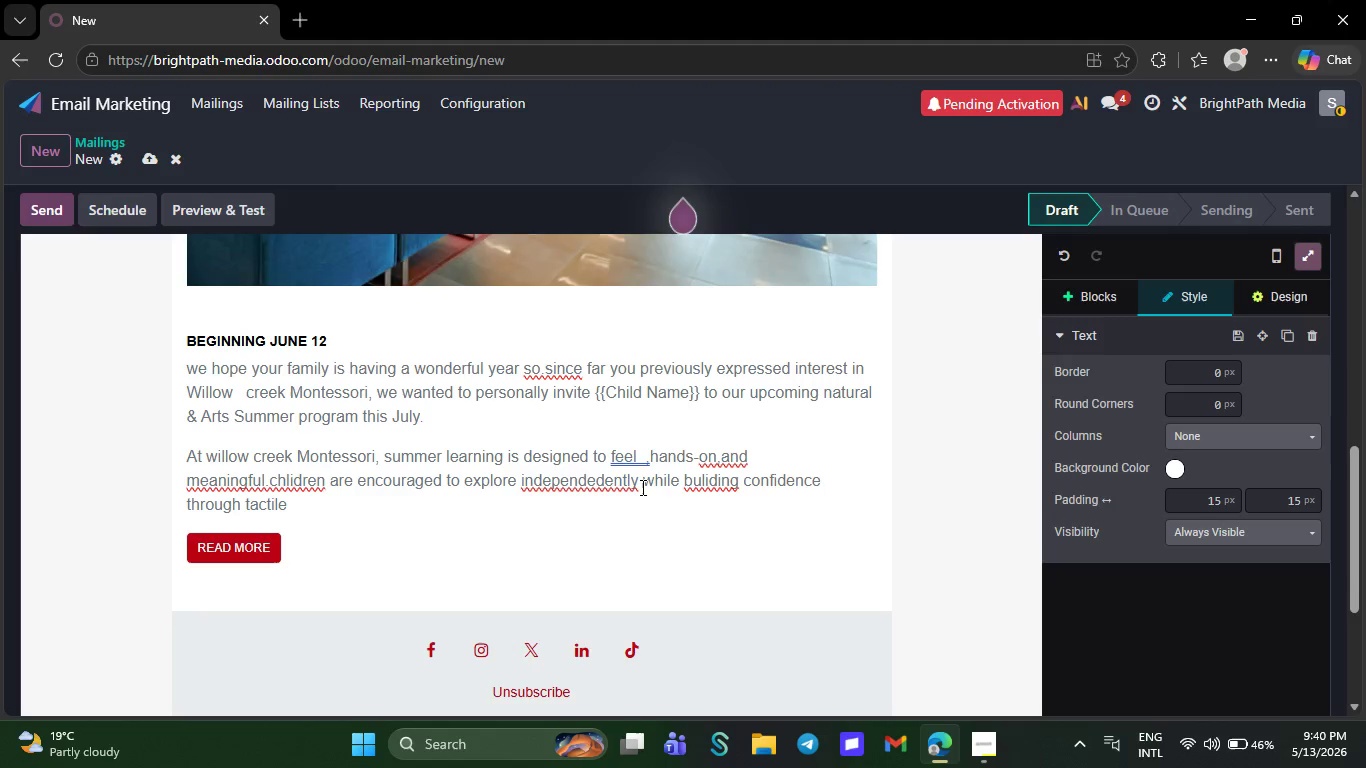 
type(le)
 